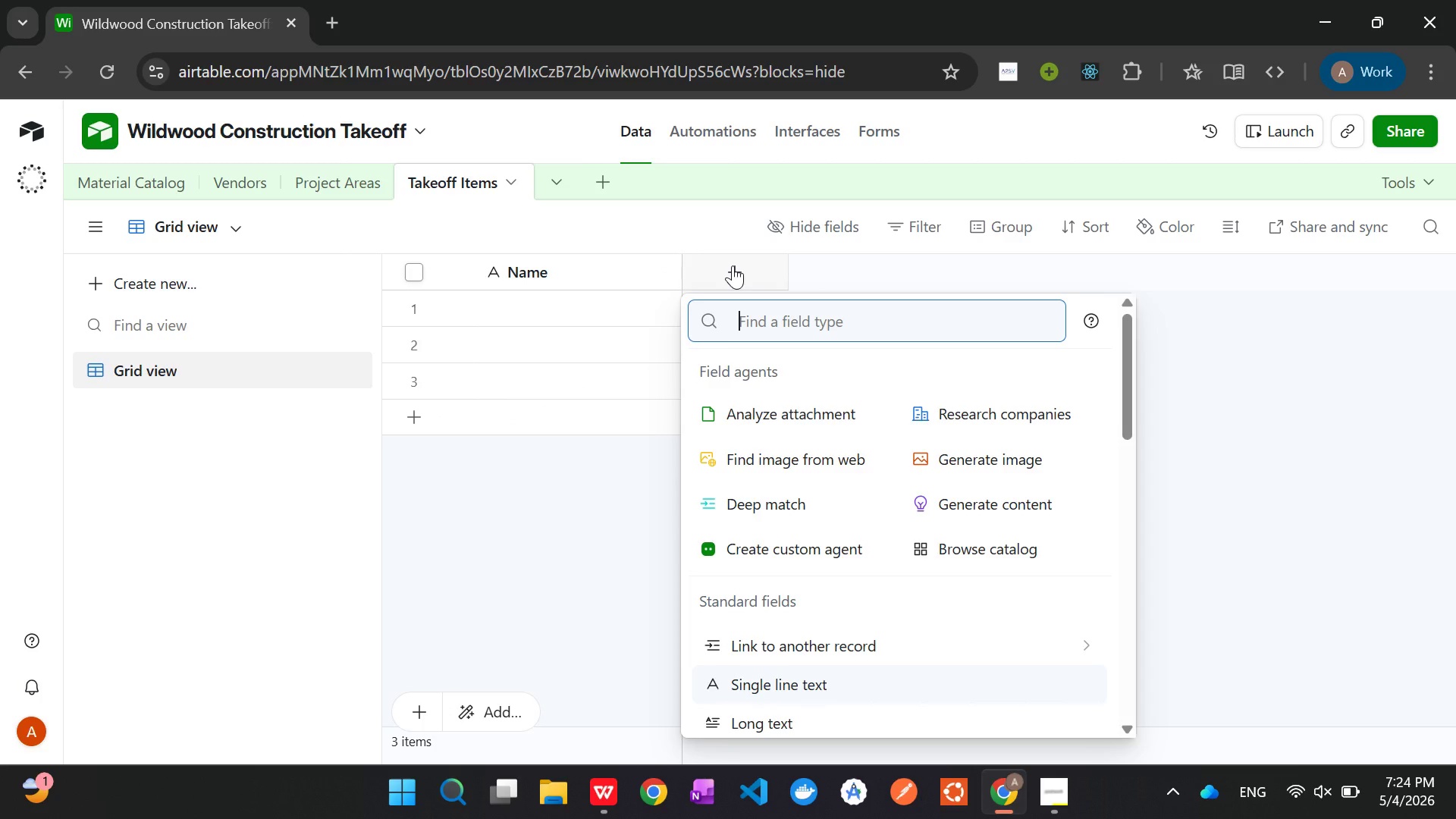 
type(Pro)
 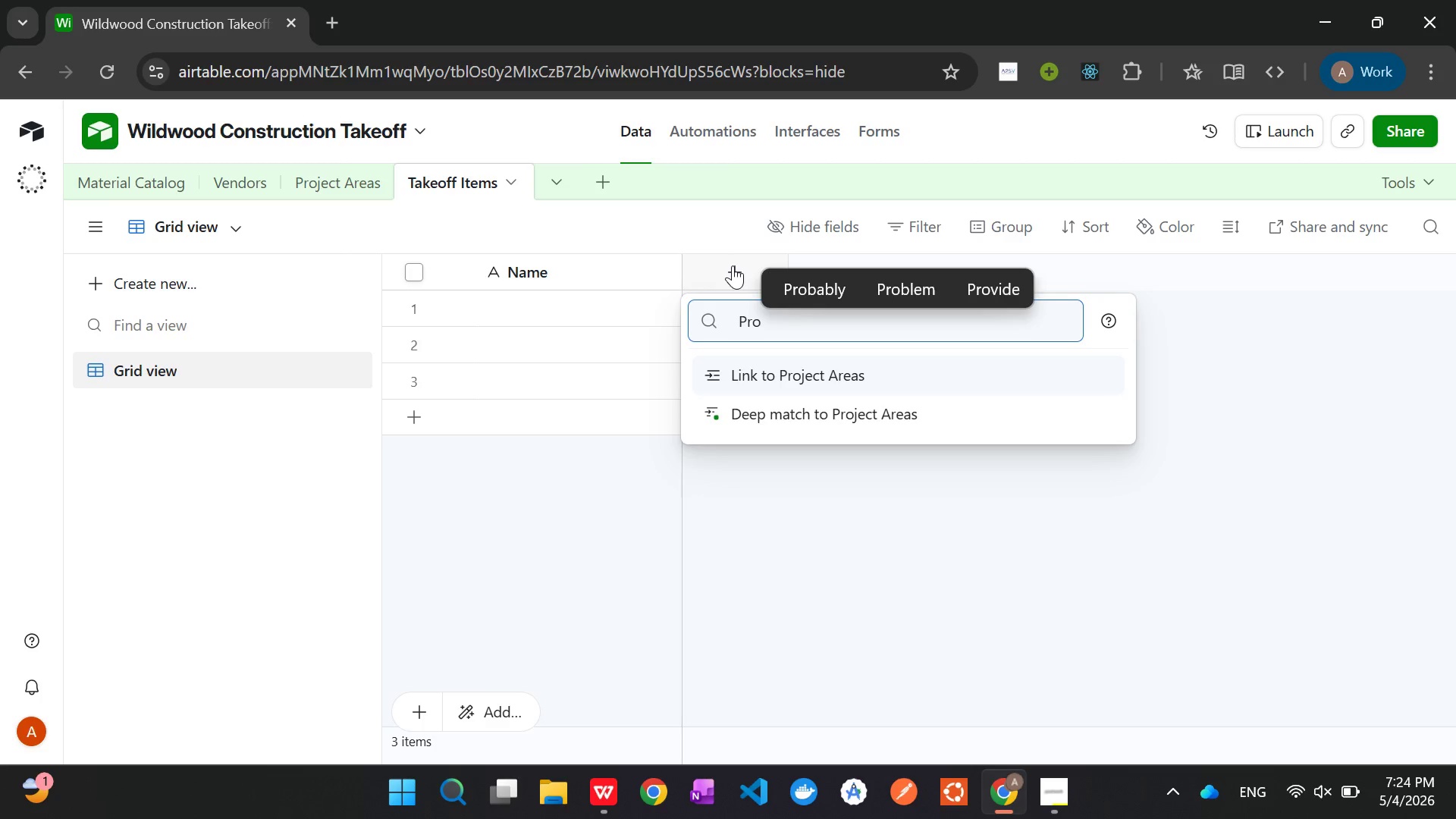 
key(ArrowDown)
 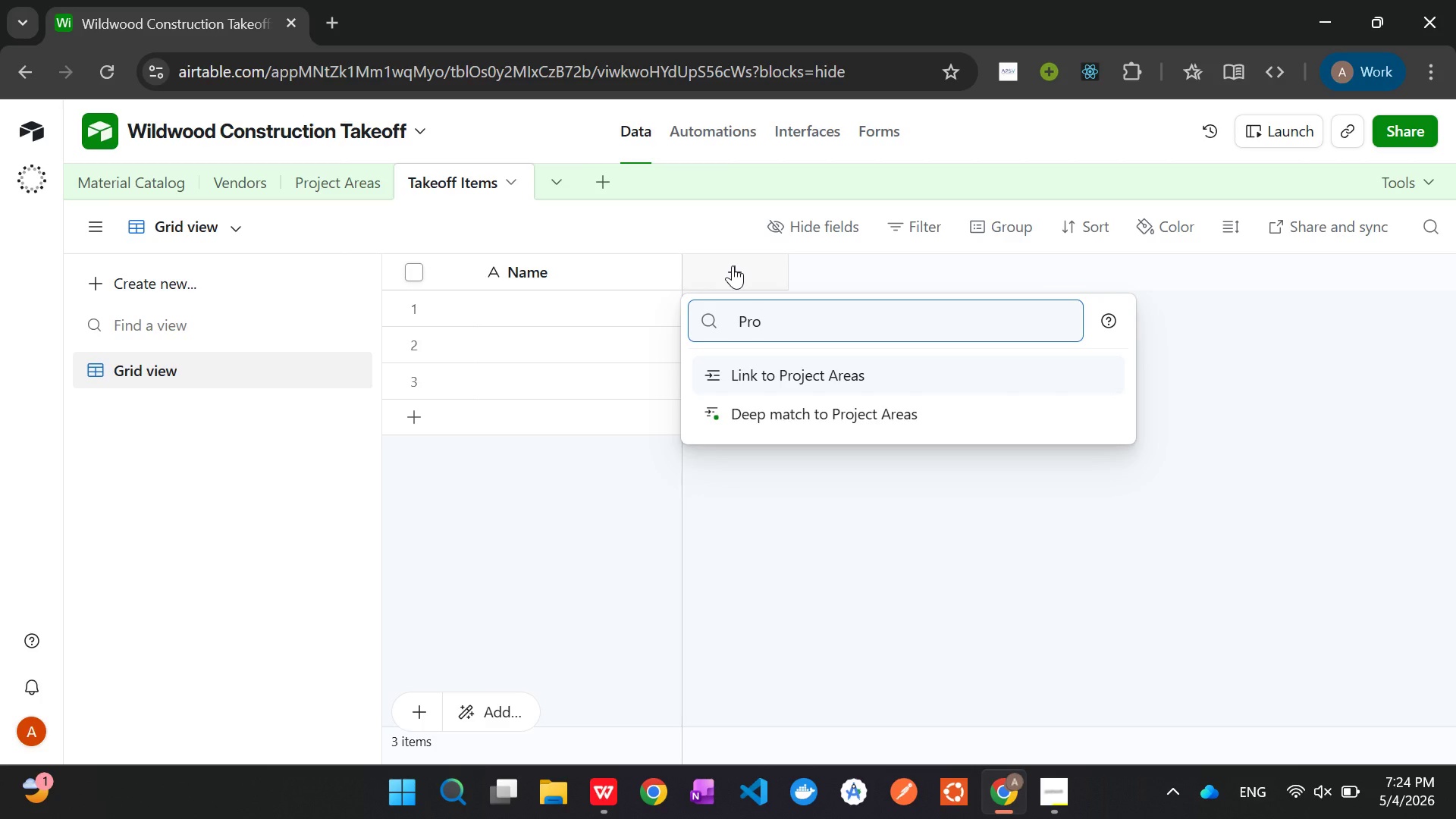 
key(ArrowUp)
 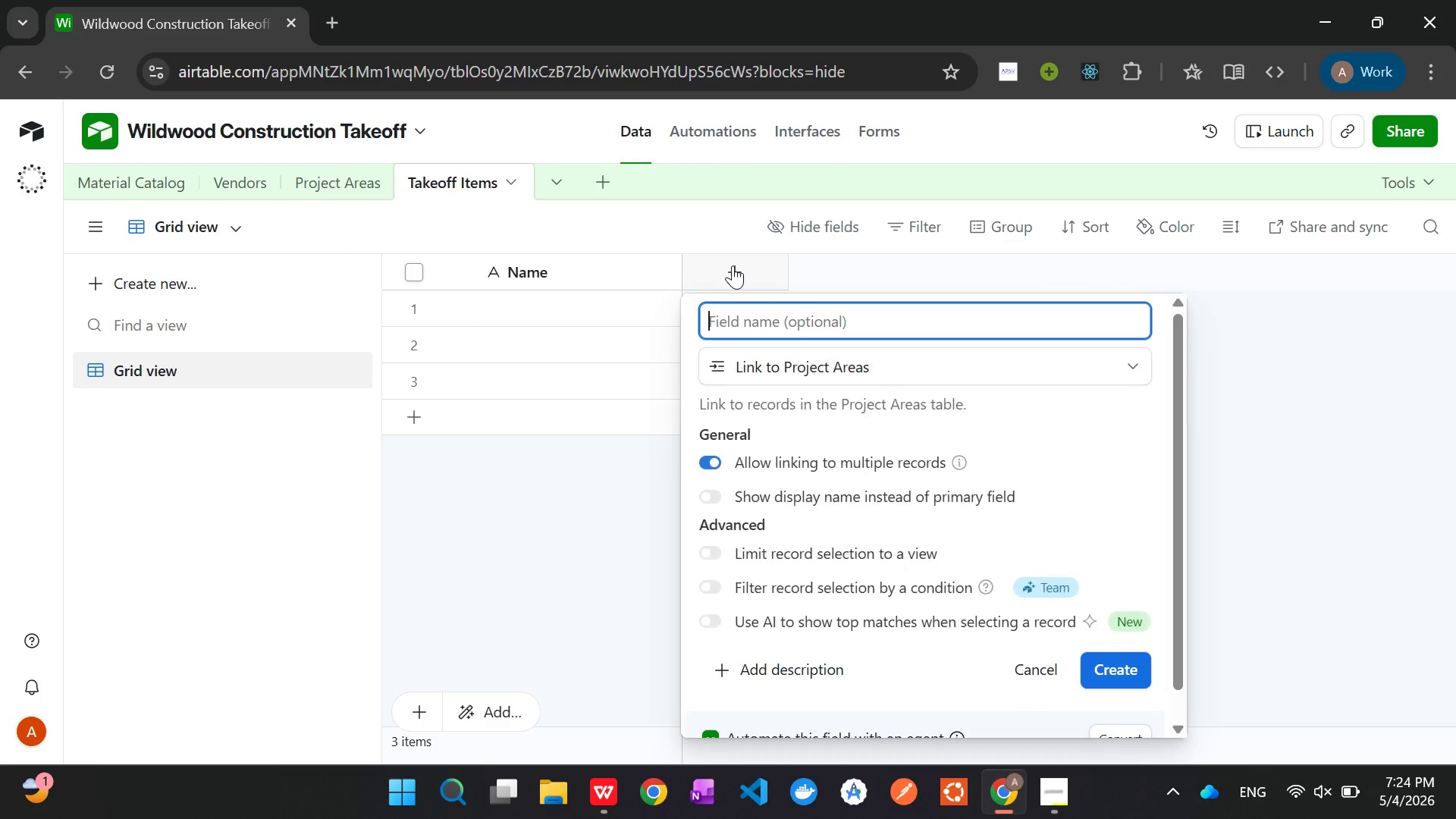 
key(Enter)
 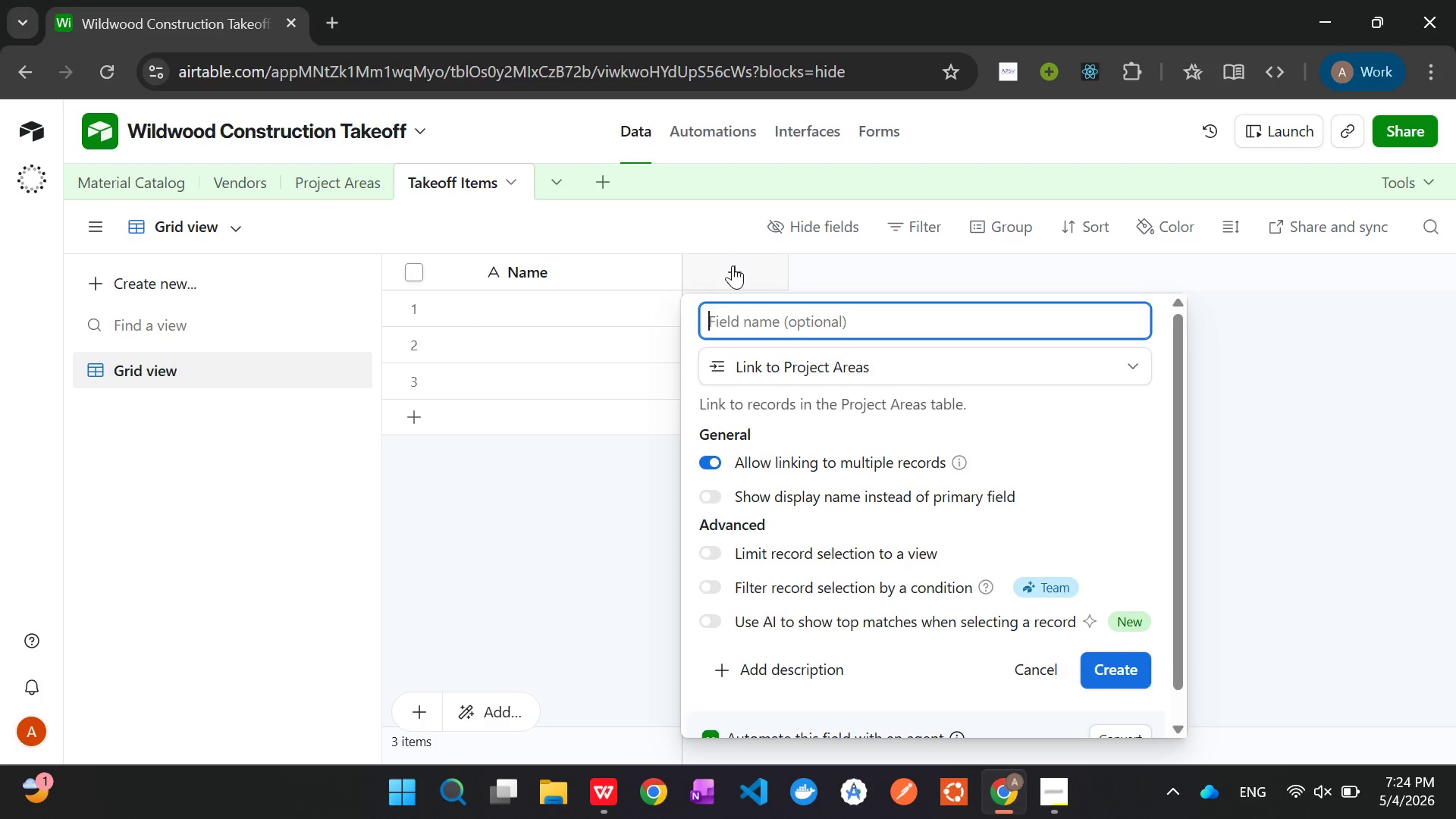 
wait(19.33)
 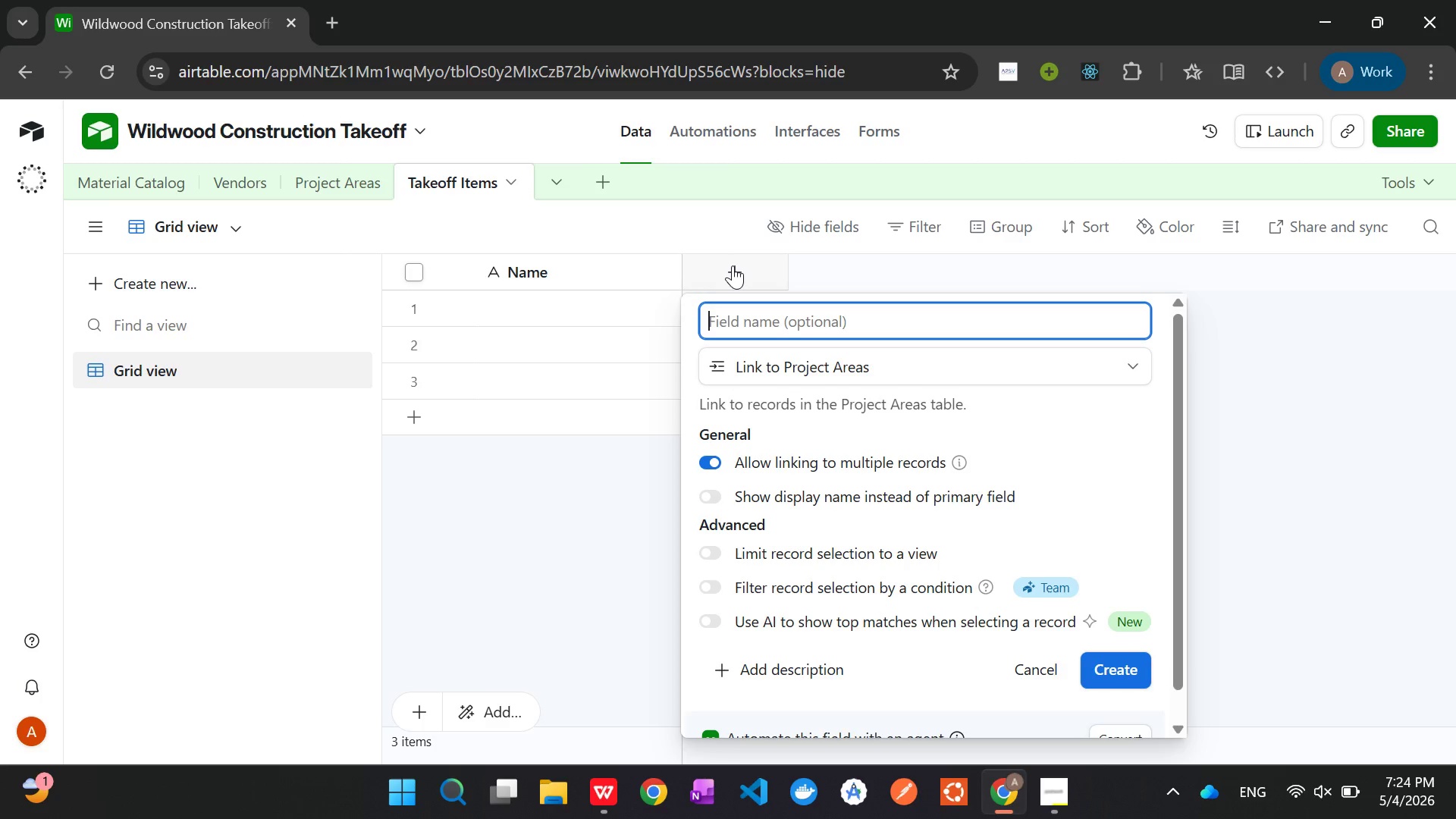 
left_click([800, 323])
 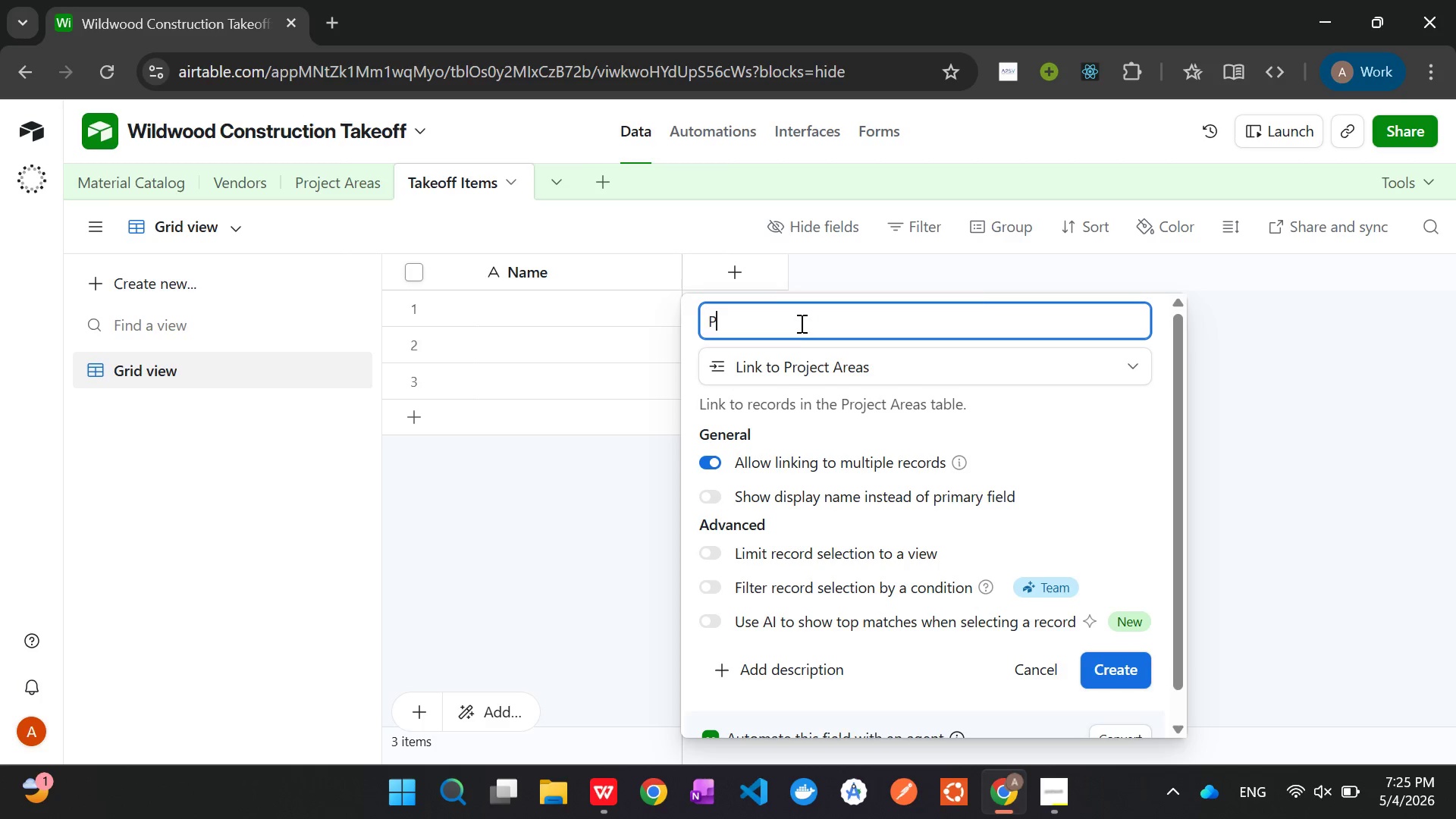 
type(Project Area)
 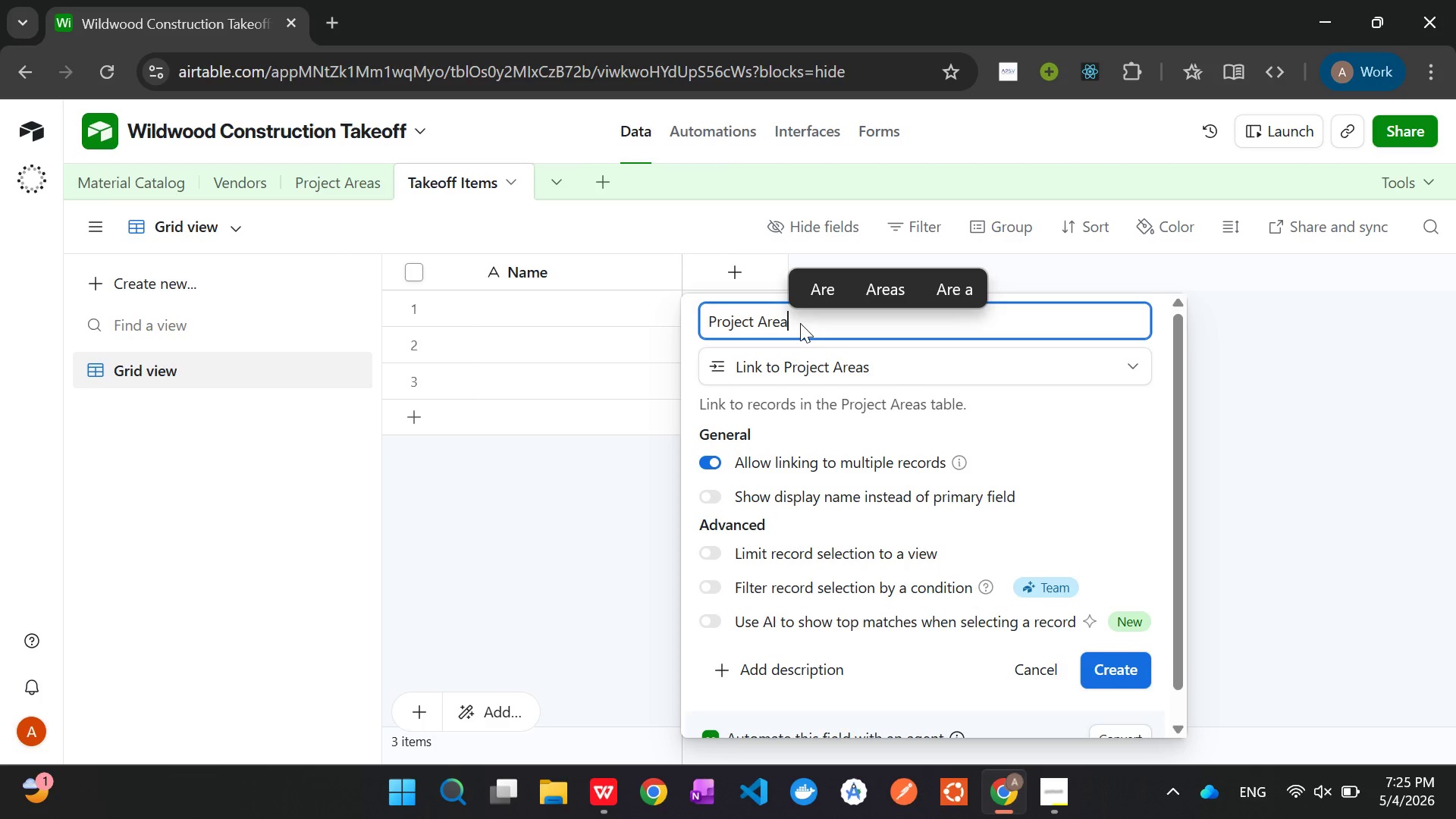 
wait(8.09)
 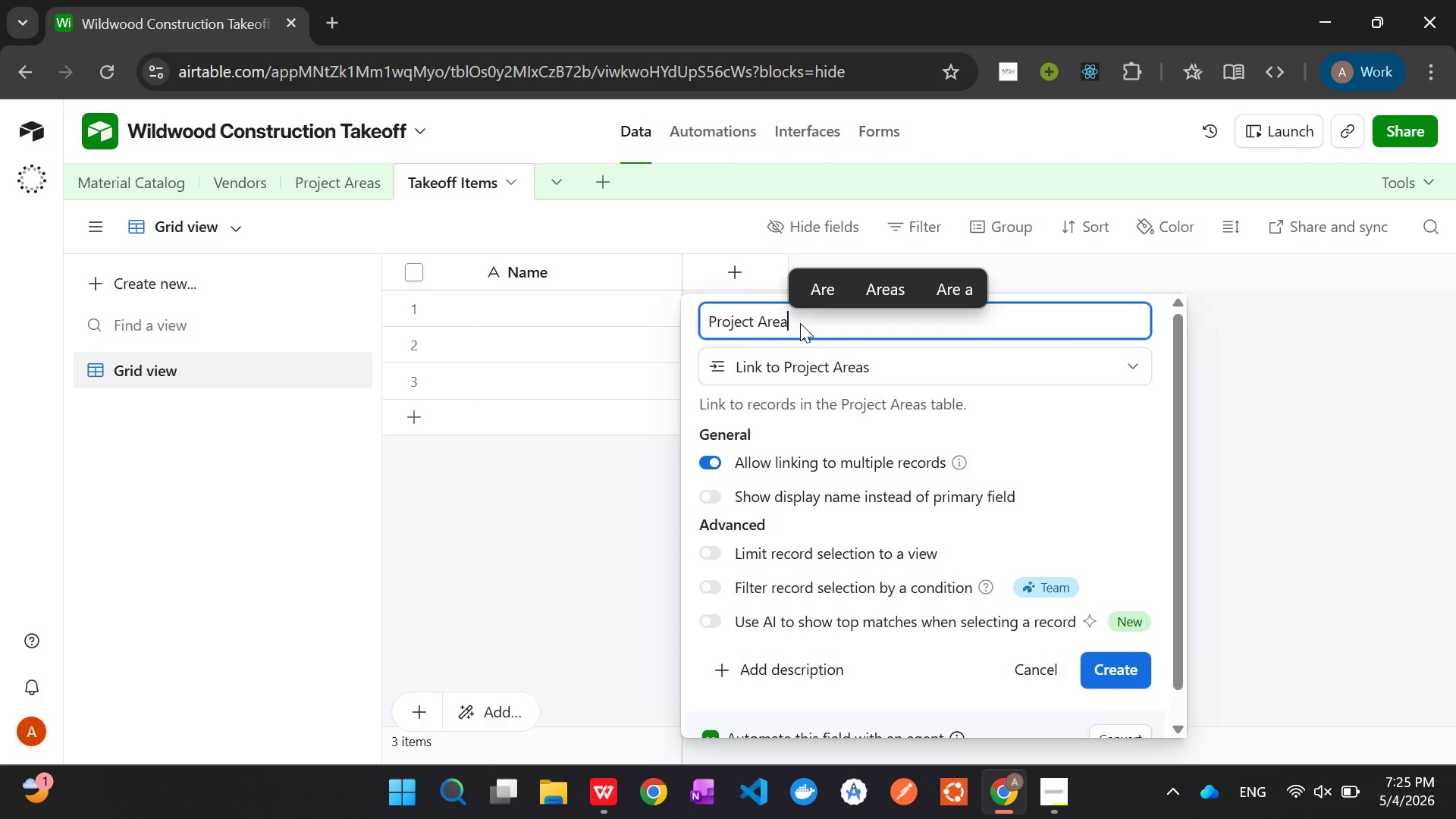 
left_click([714, 457])
 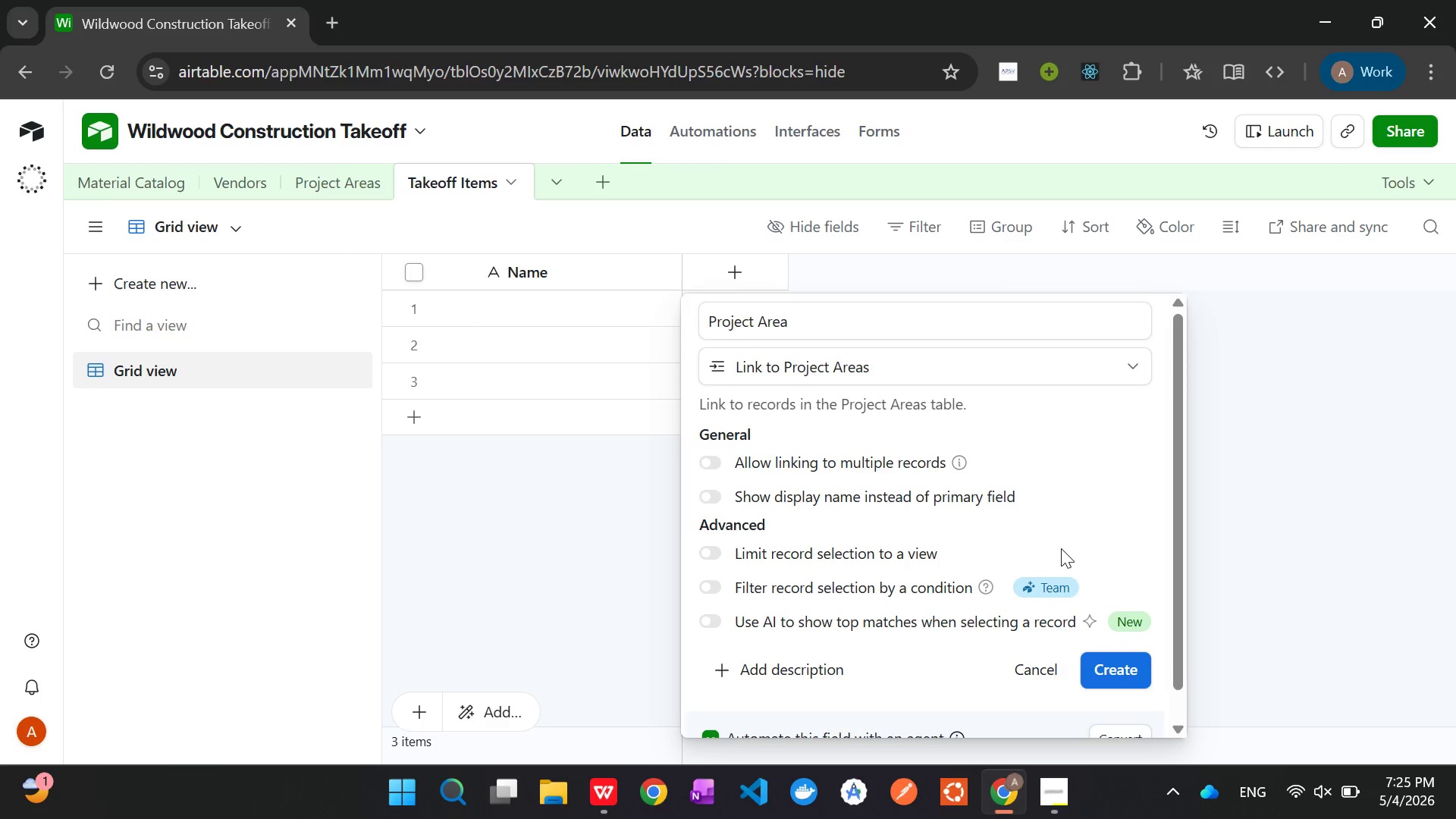 
wait(6.09)
 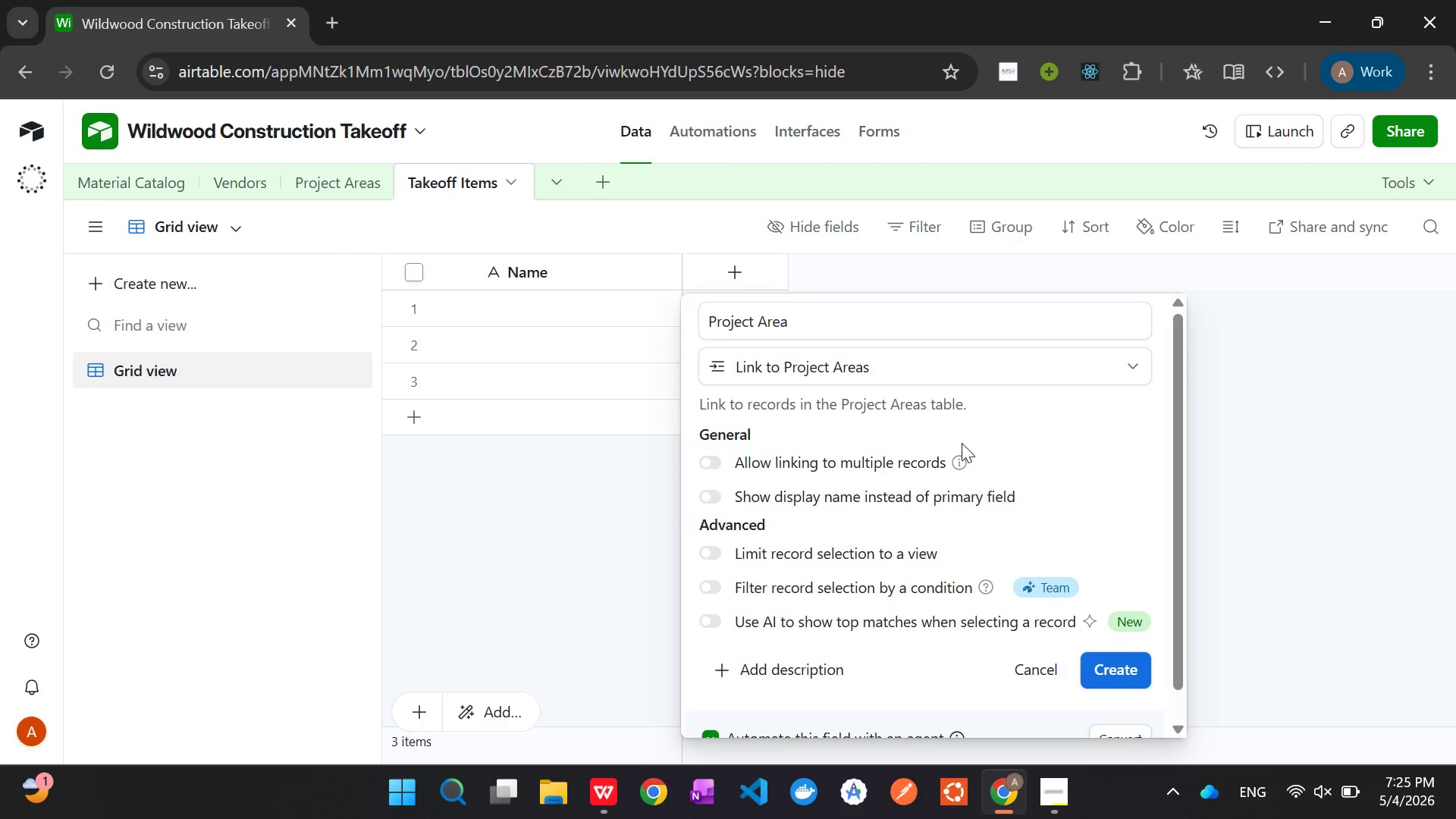 
left_click([1112, 670])
 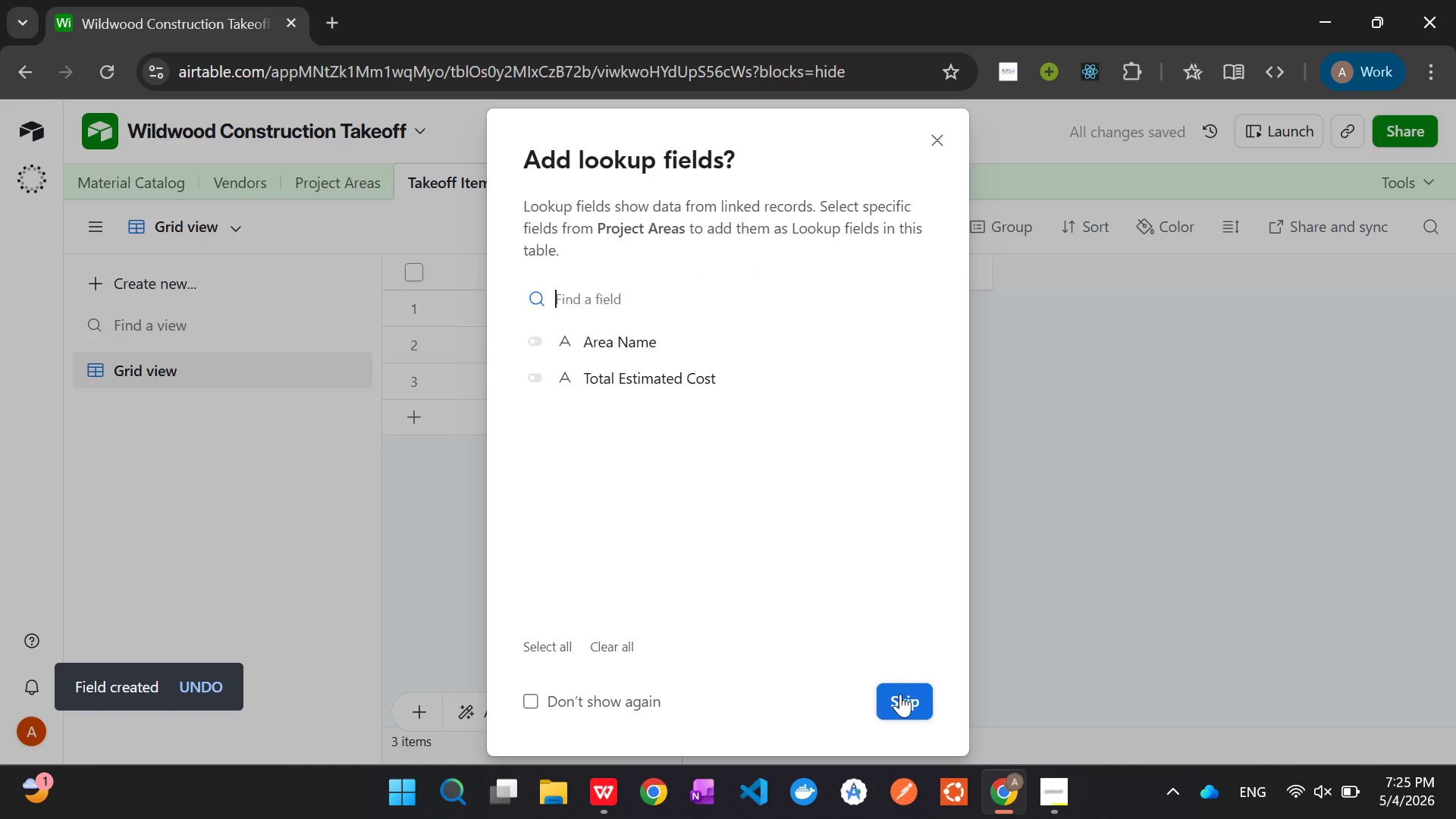 
left_click([899, 695])
 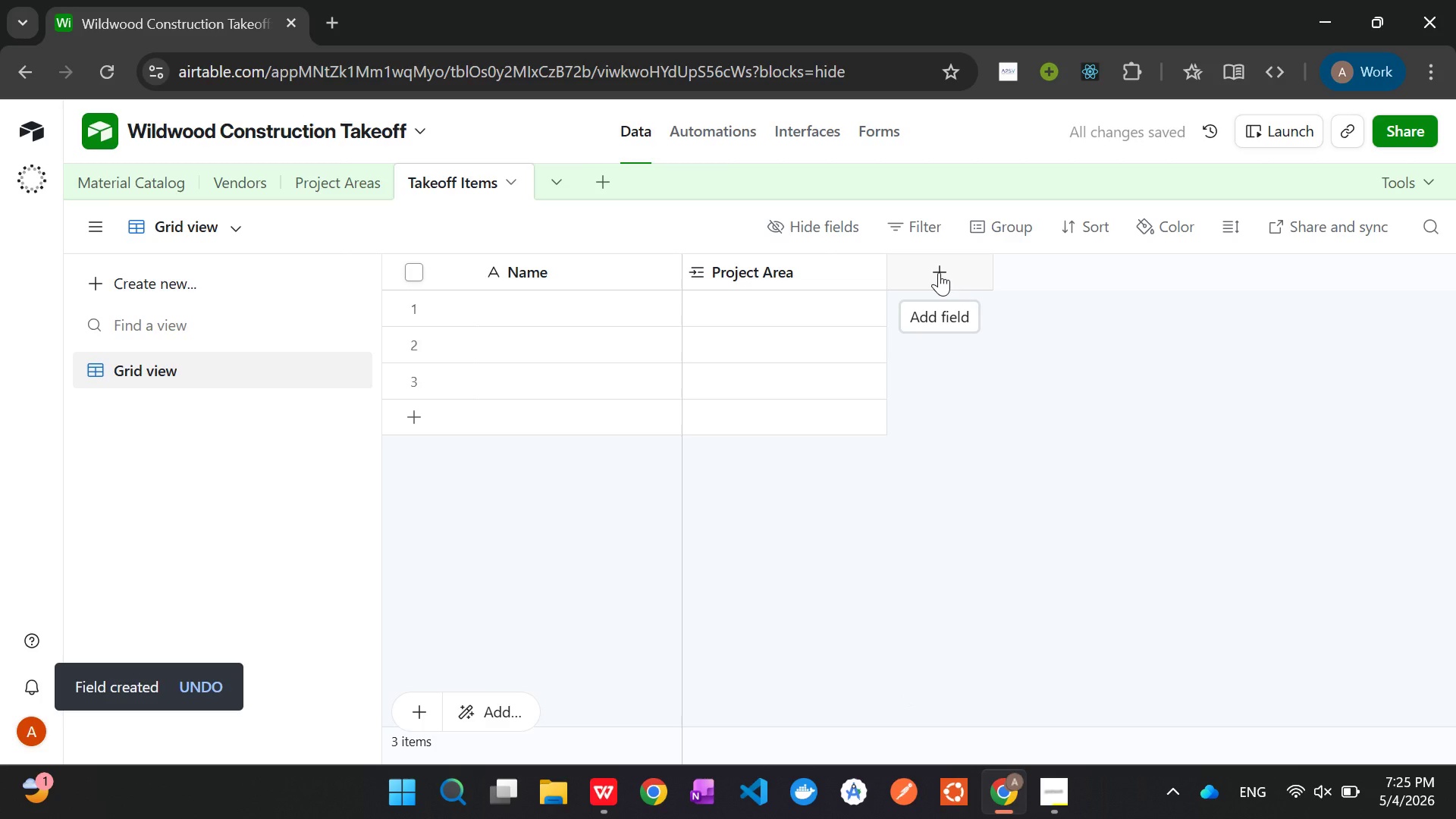 
left_click([939, 272])
 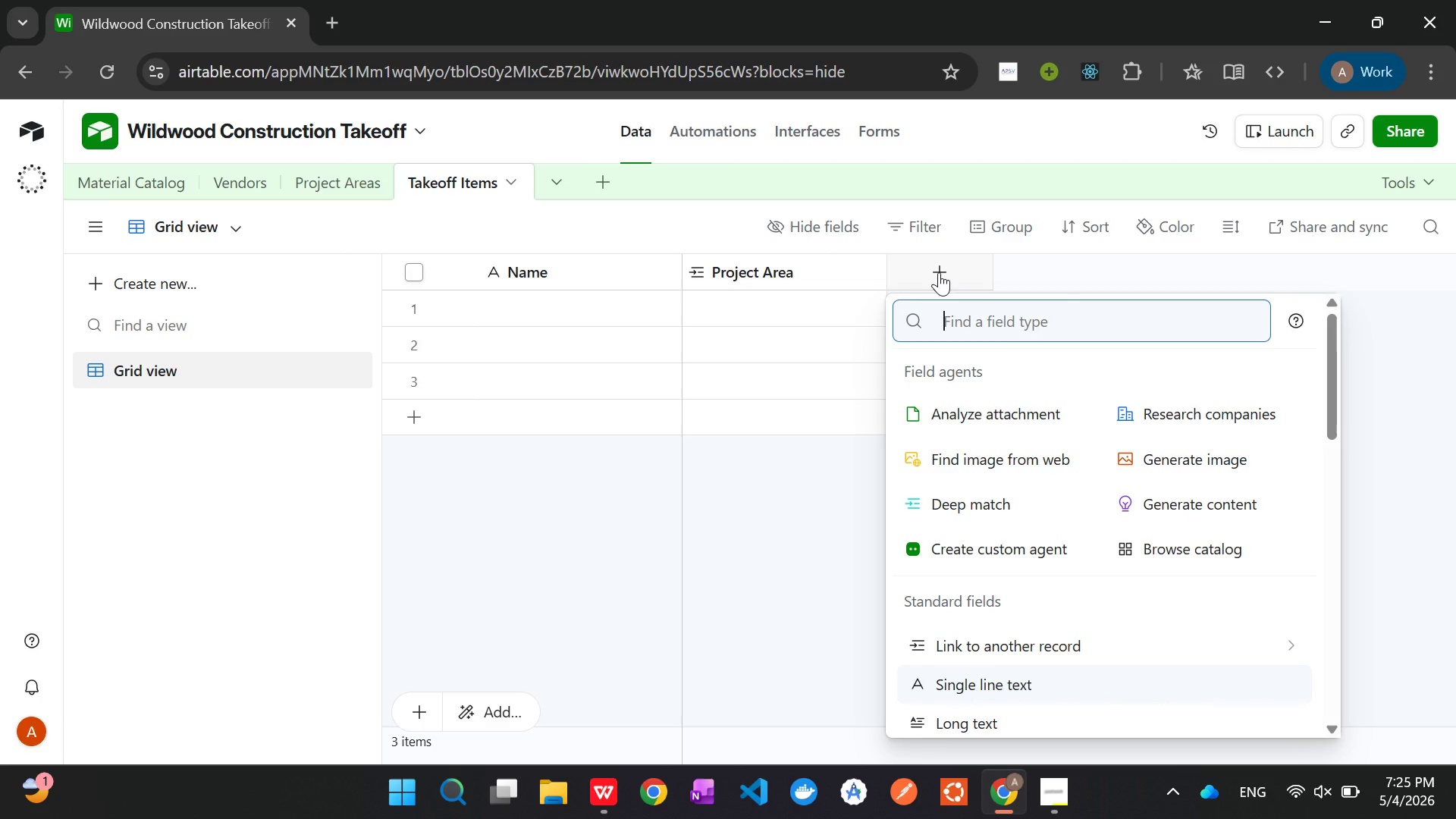 
type(link to ma)
 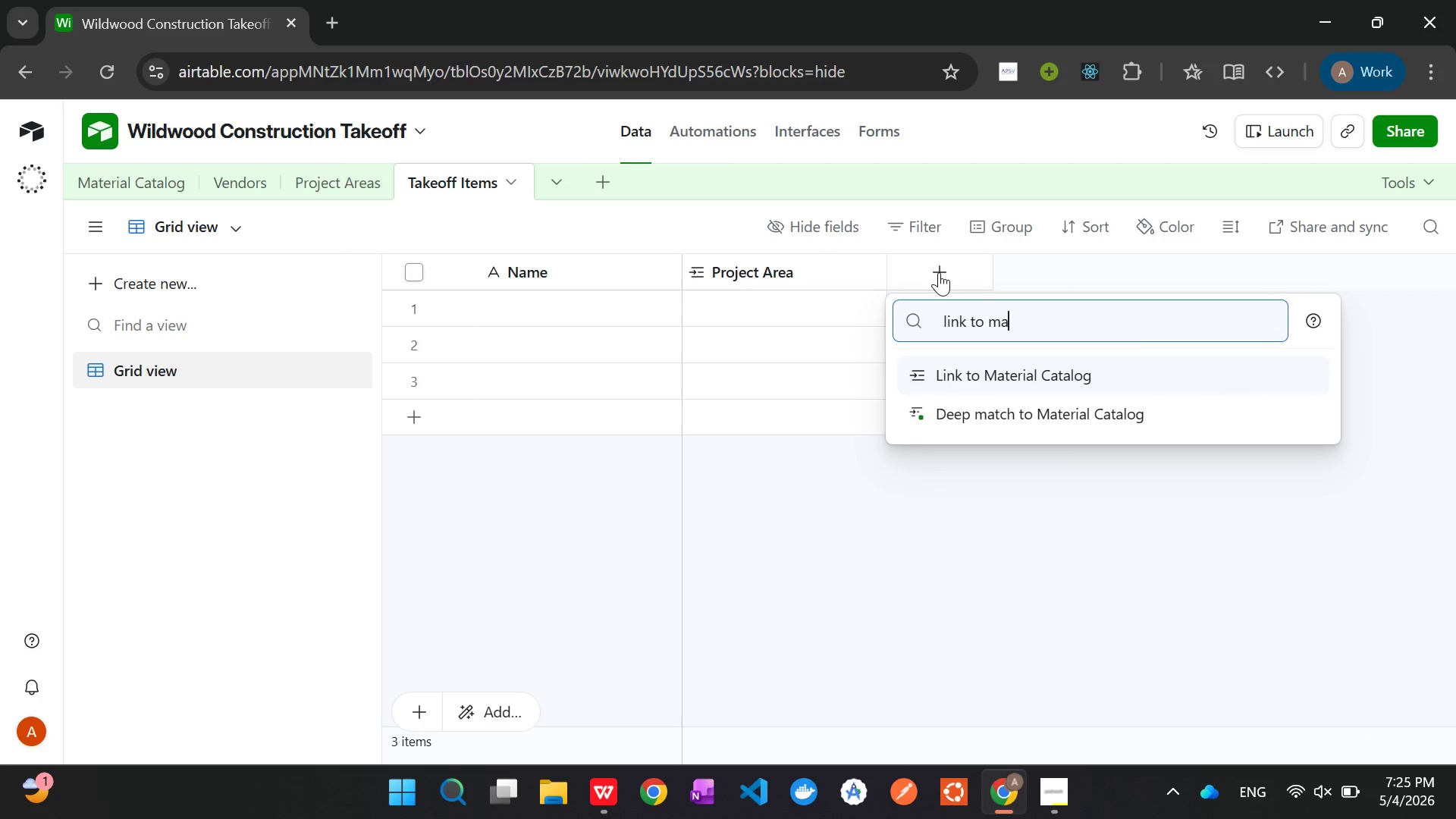 
key(ArrowDown)
 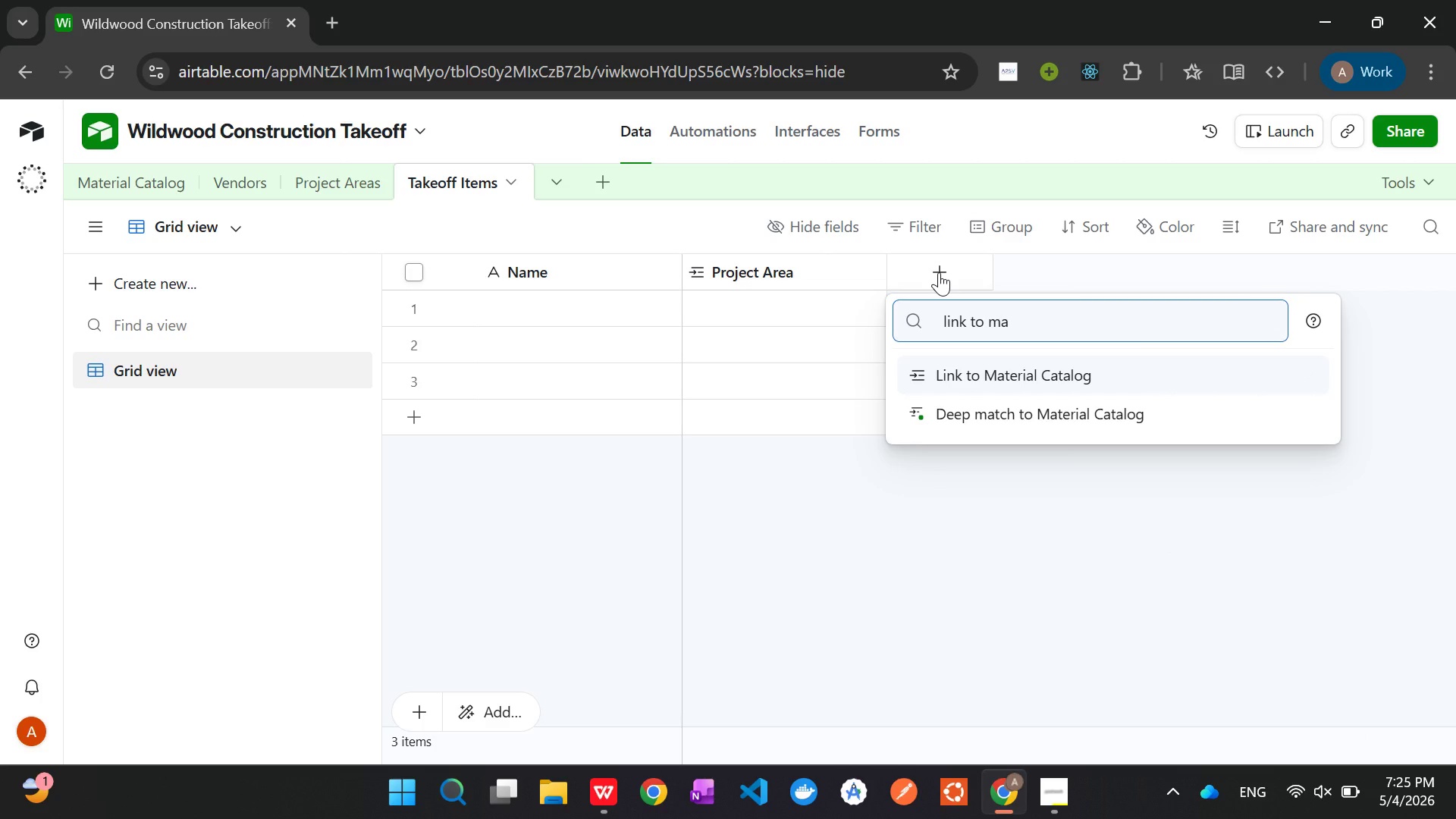 
key(ArrowUp)
 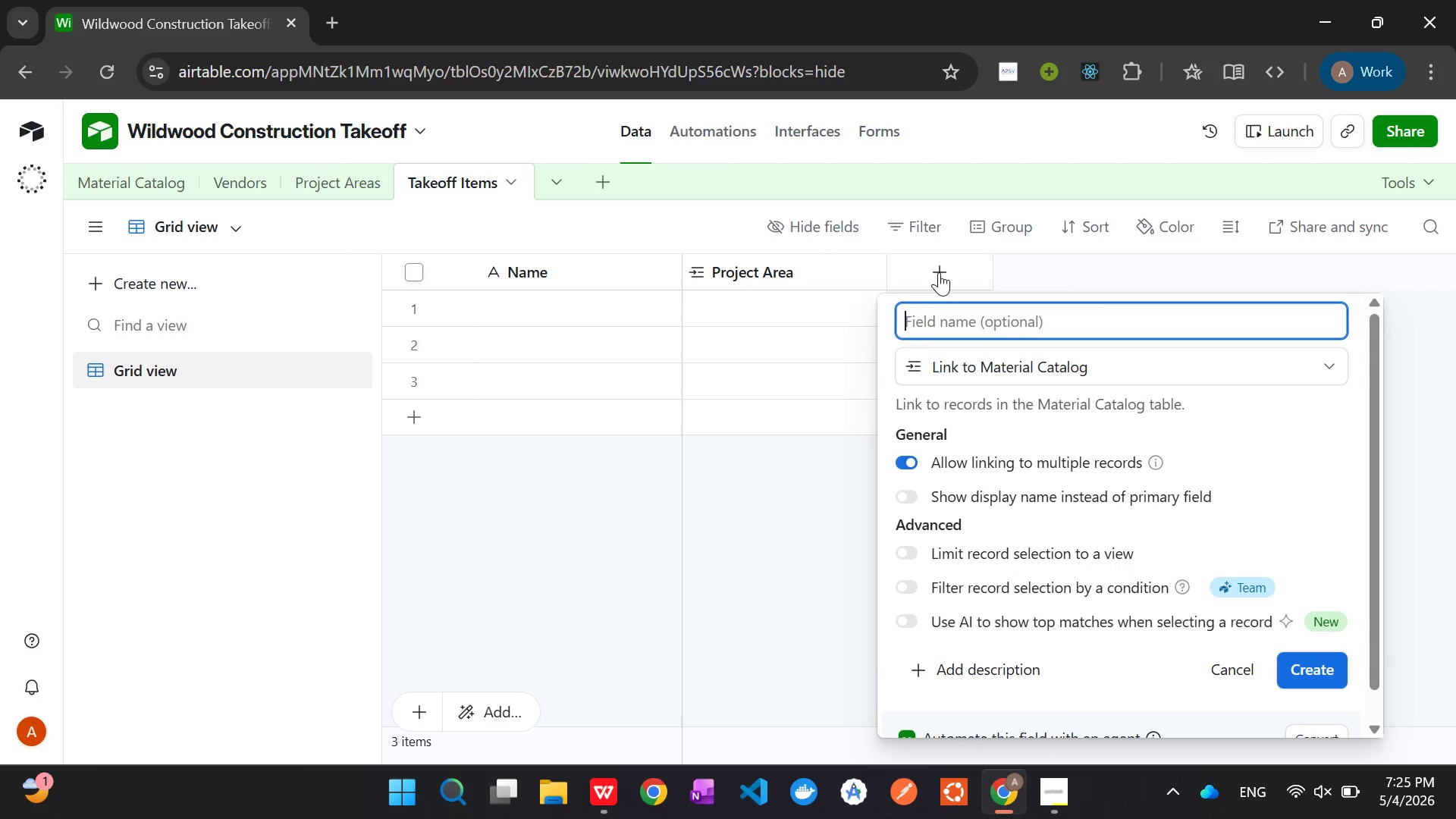 
key(Enter)
 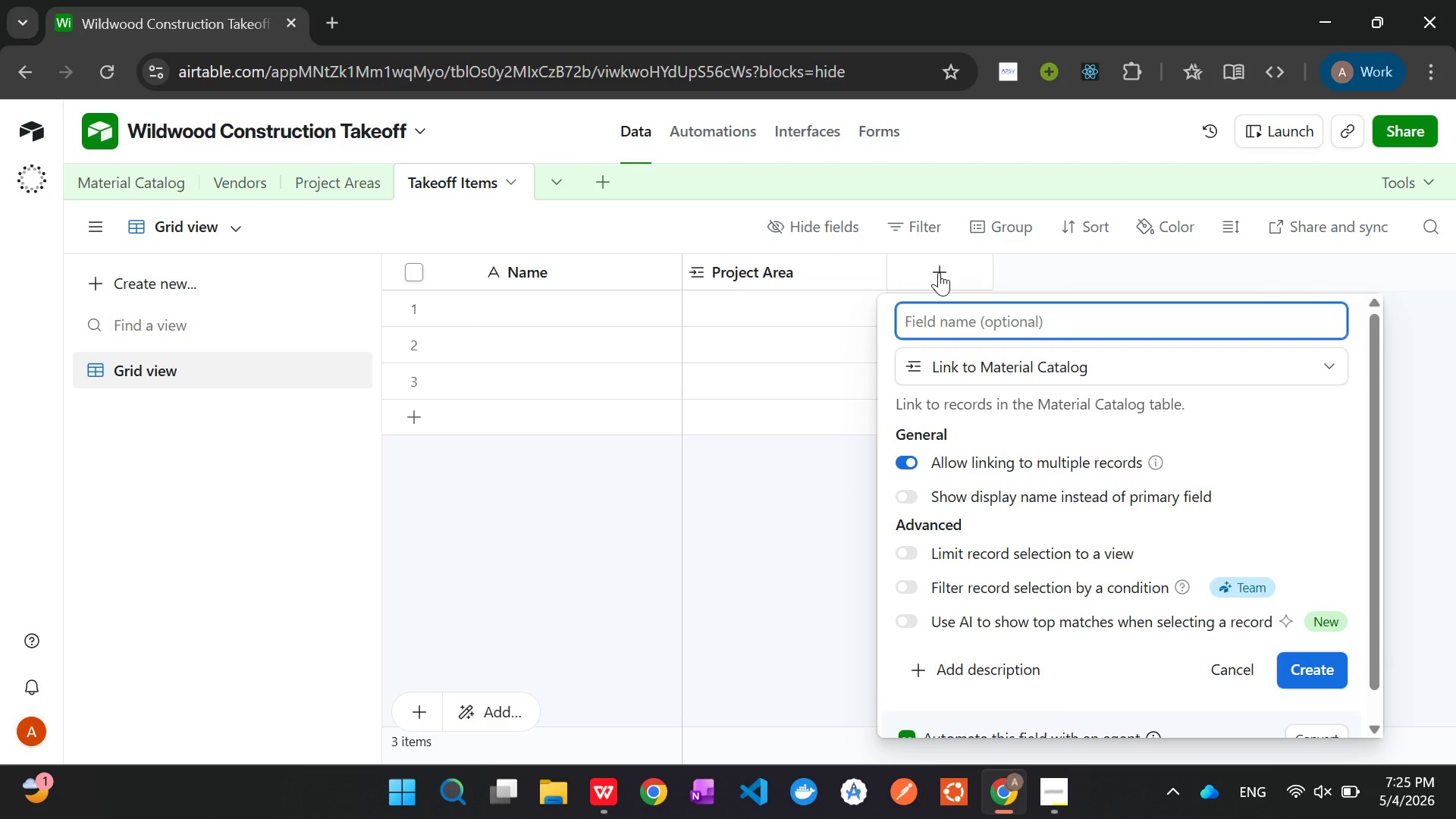 
type(Material)
 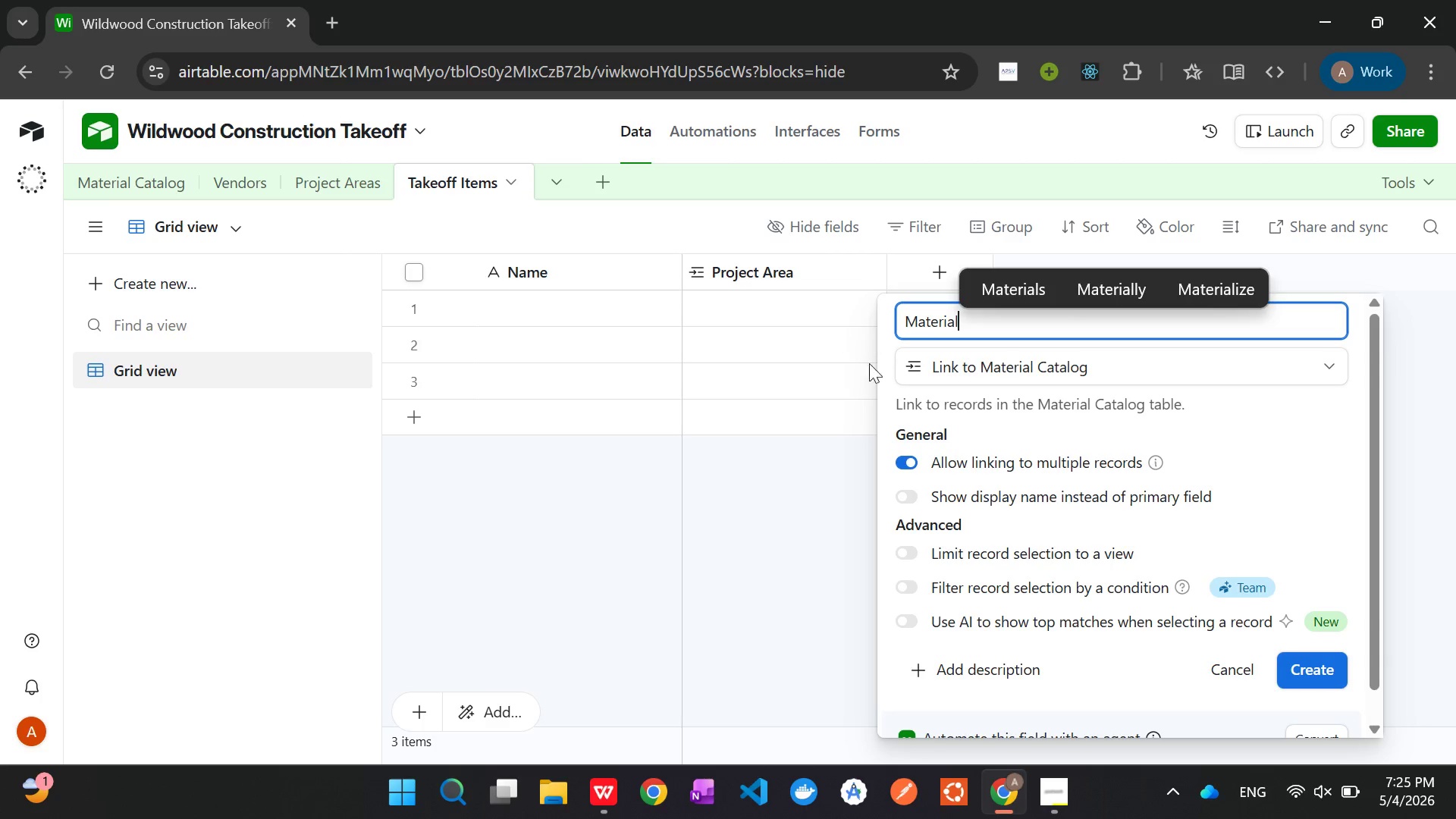 
wait(5.39)
 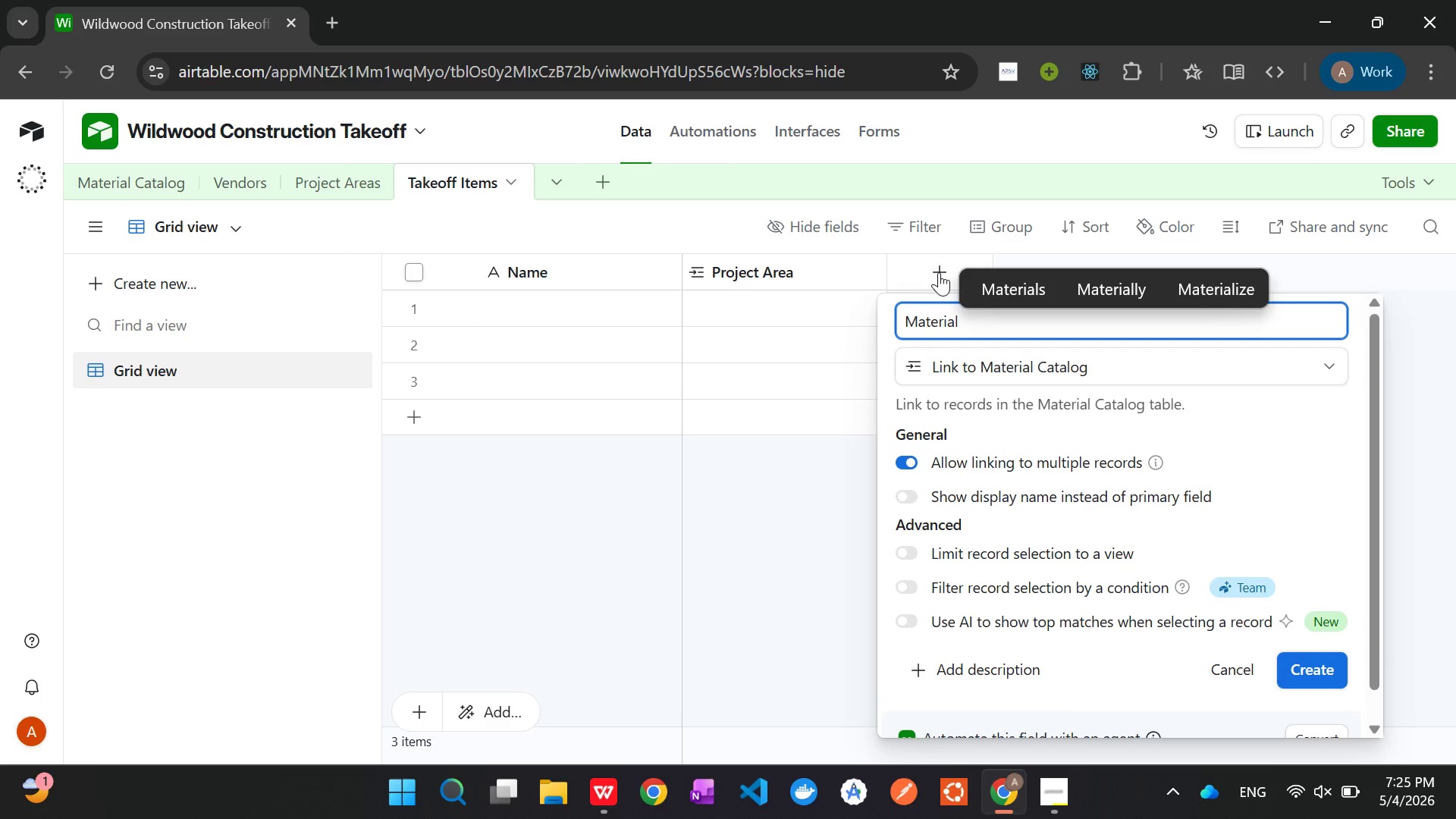 
left_click([905, 462])
 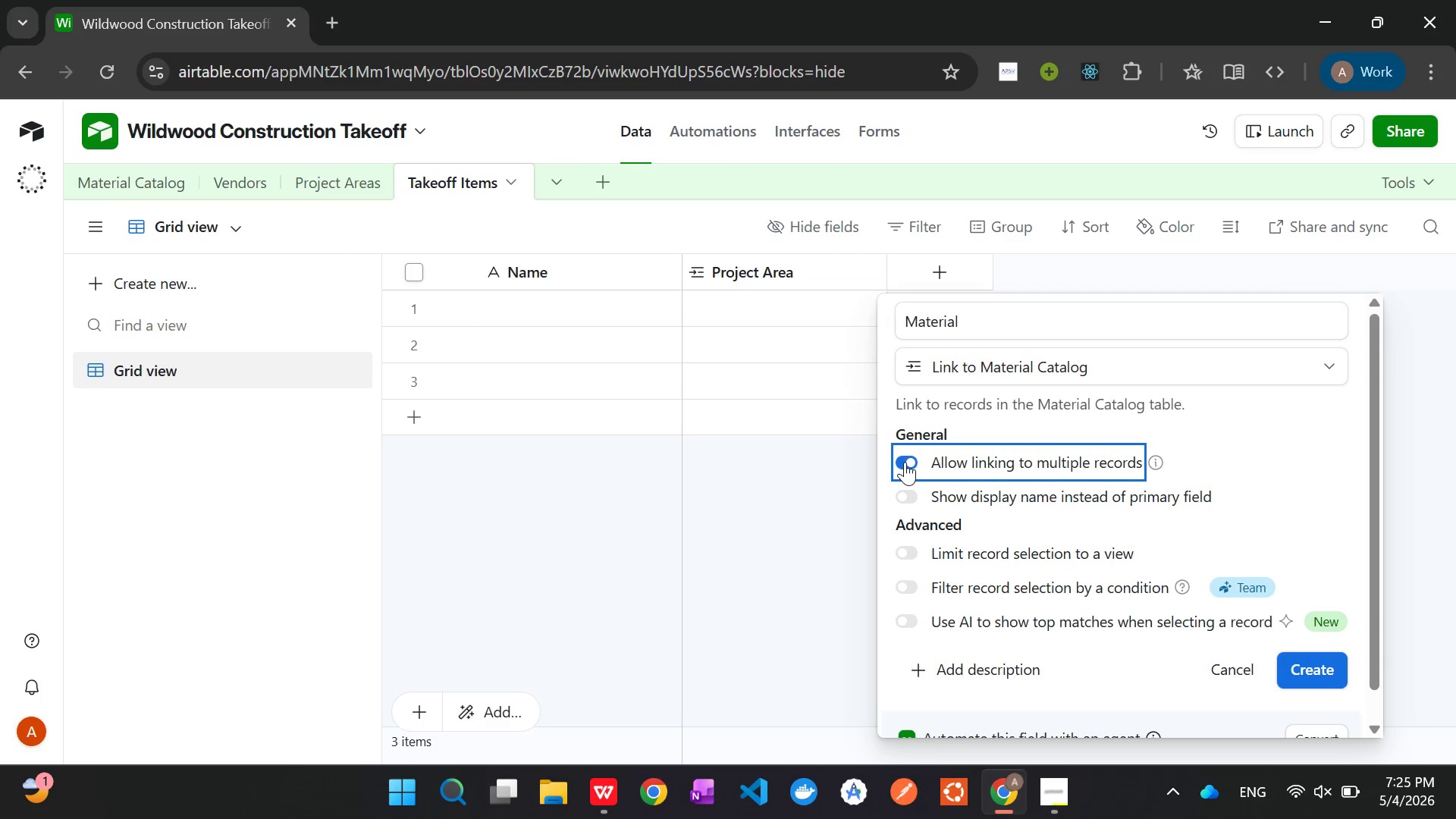 
key(Enter)
 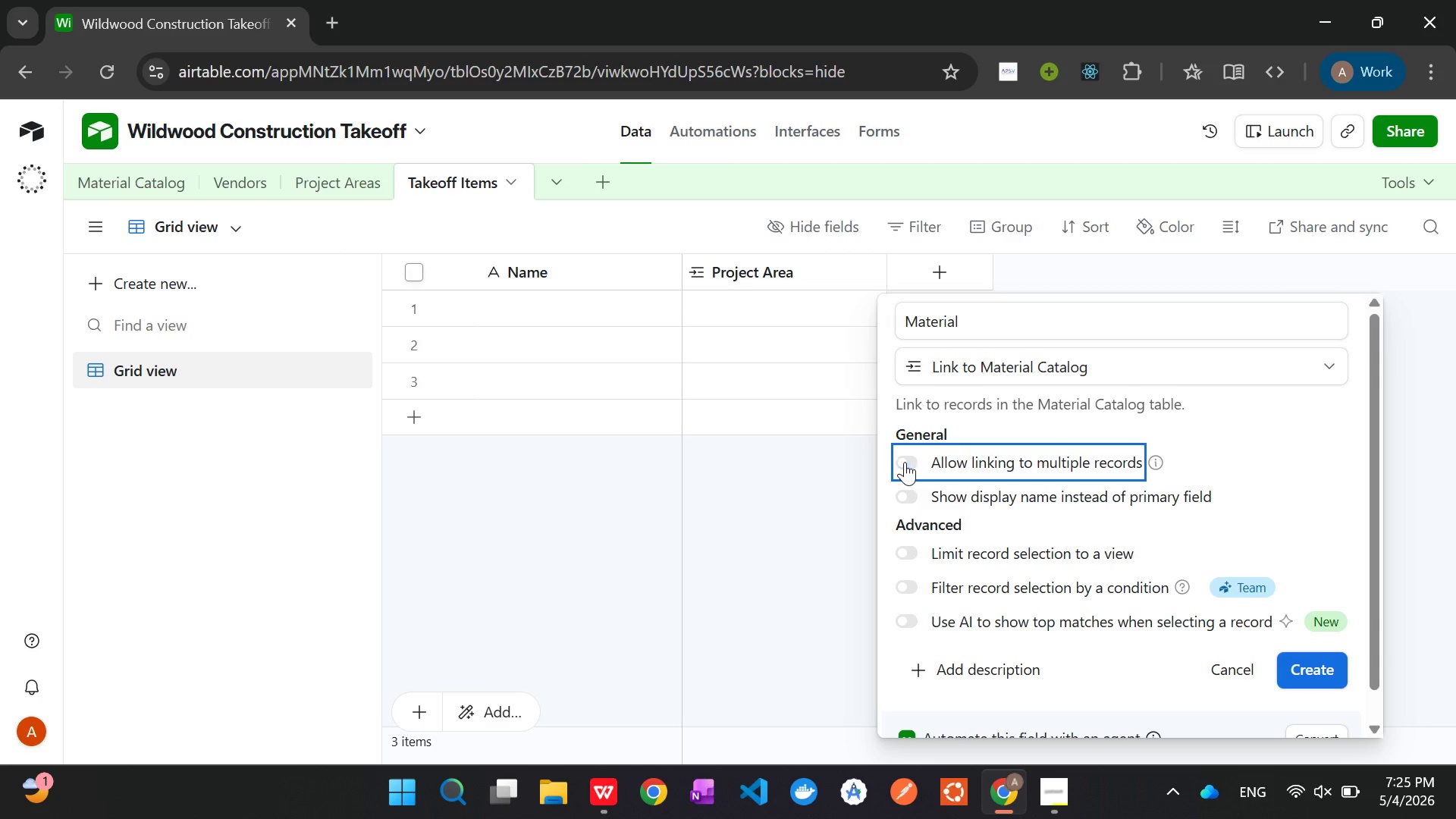 
key(Enter)
 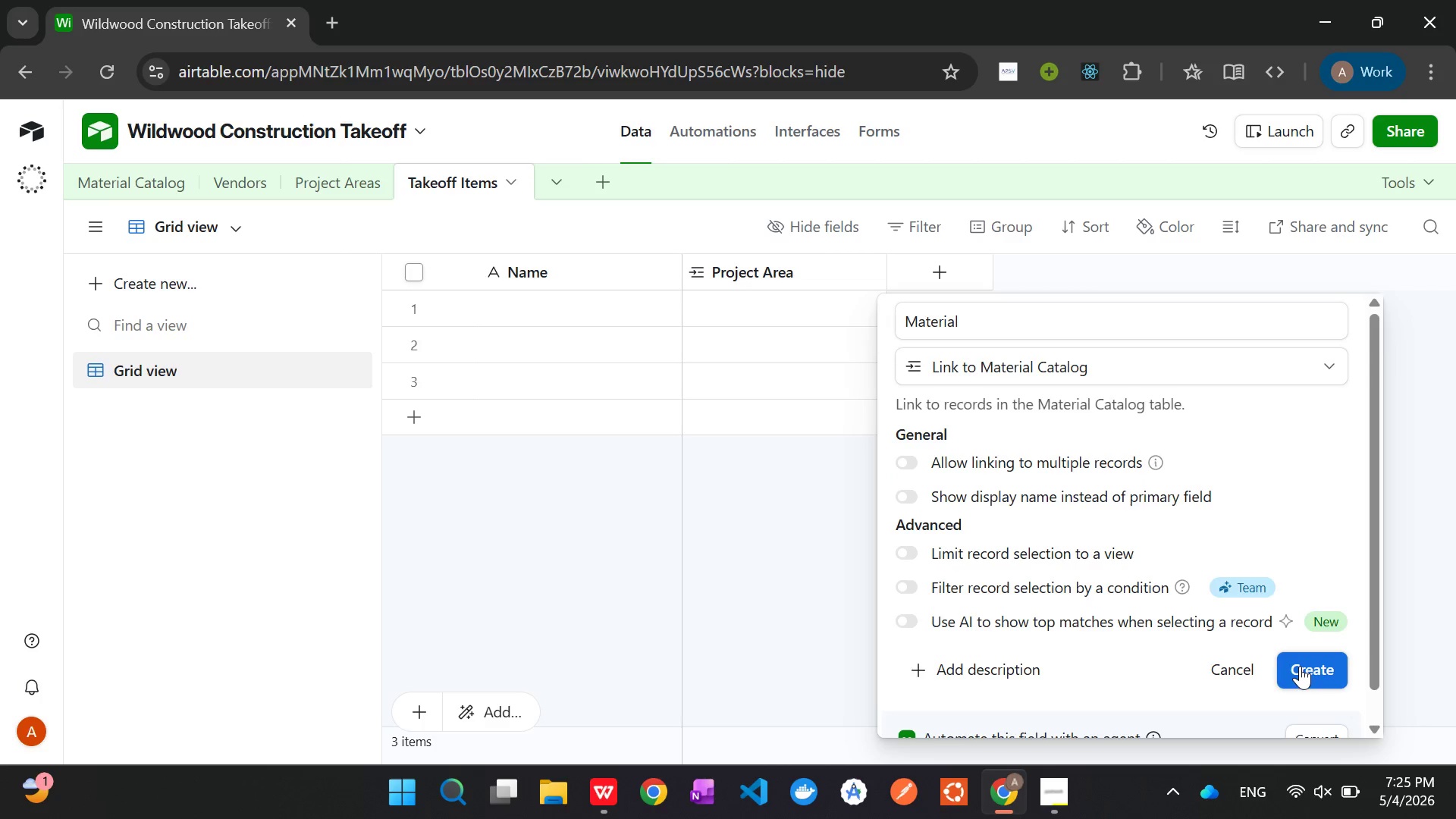 
left_click([1300, 666])
 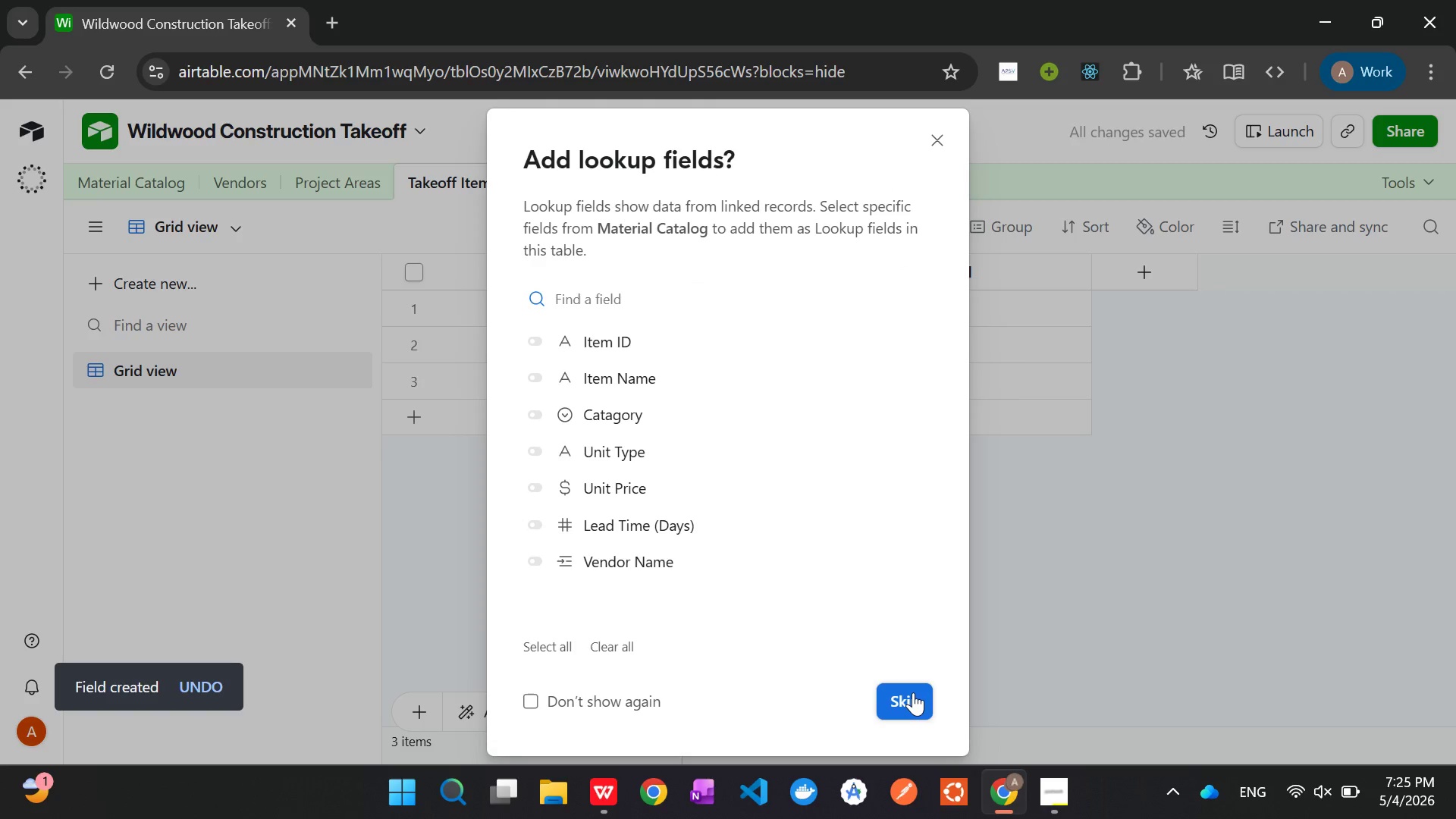 
left_click([912, 692])
 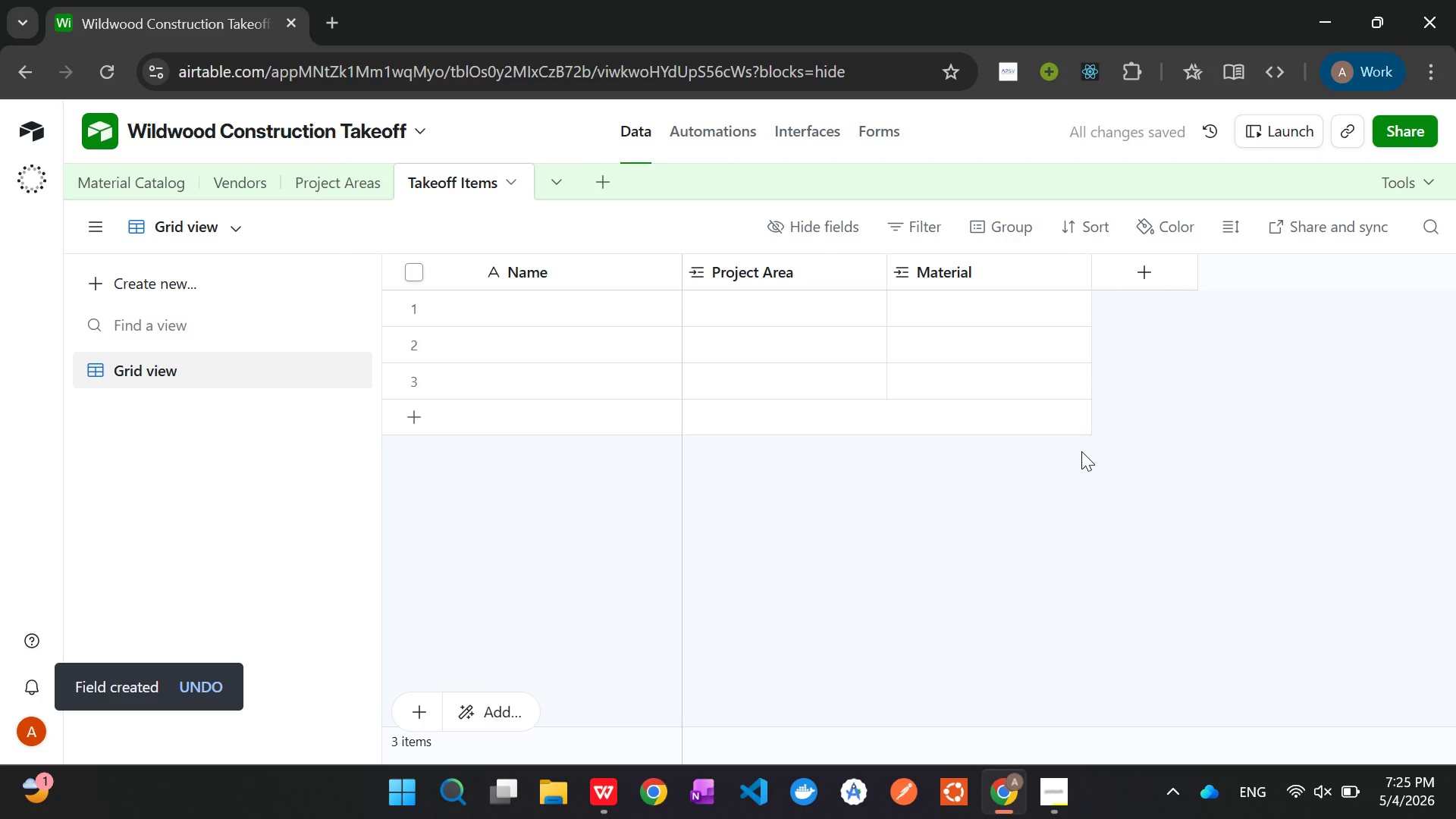 
wait(7.3)
 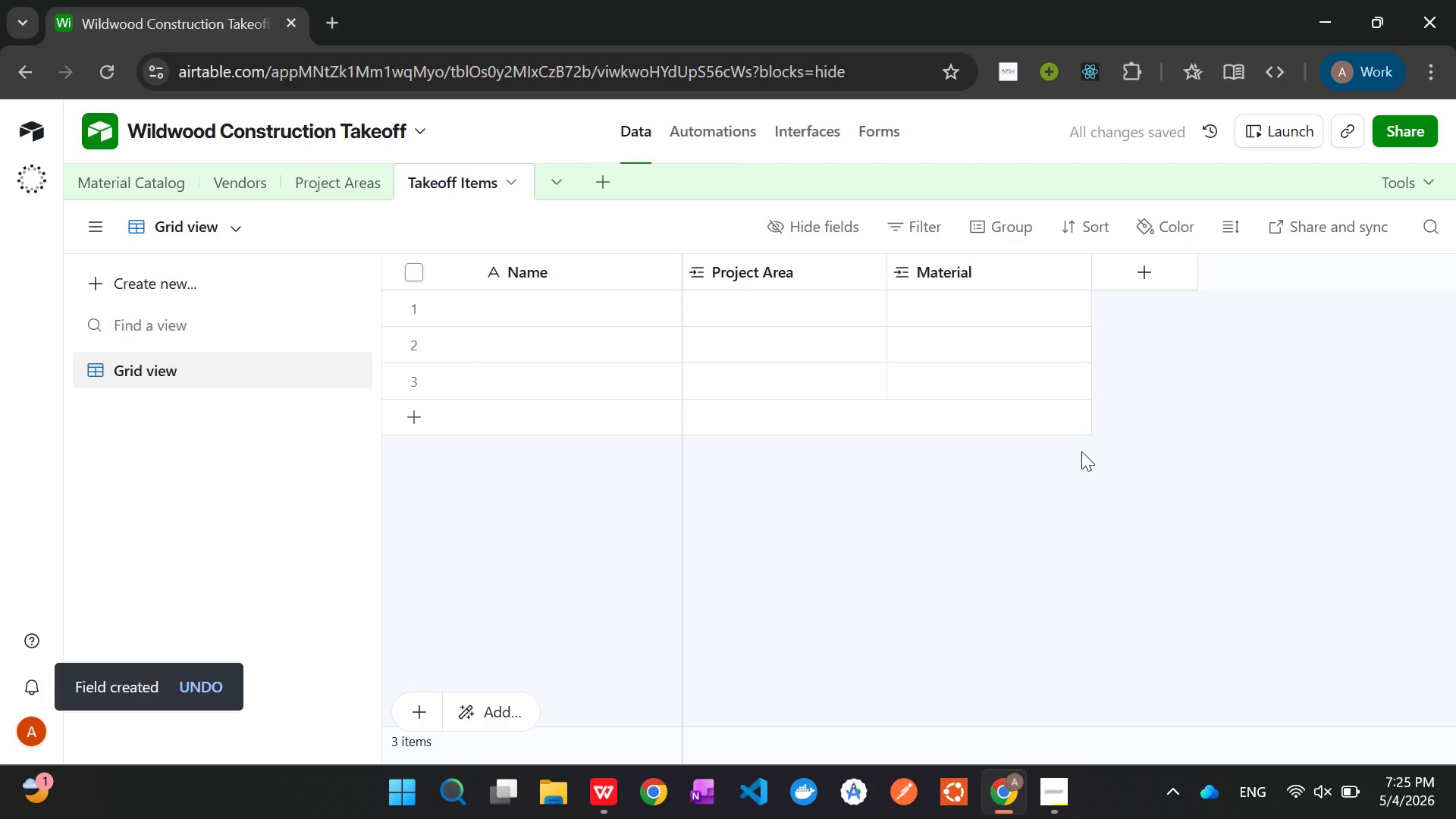 
left_click([1141, 268])
 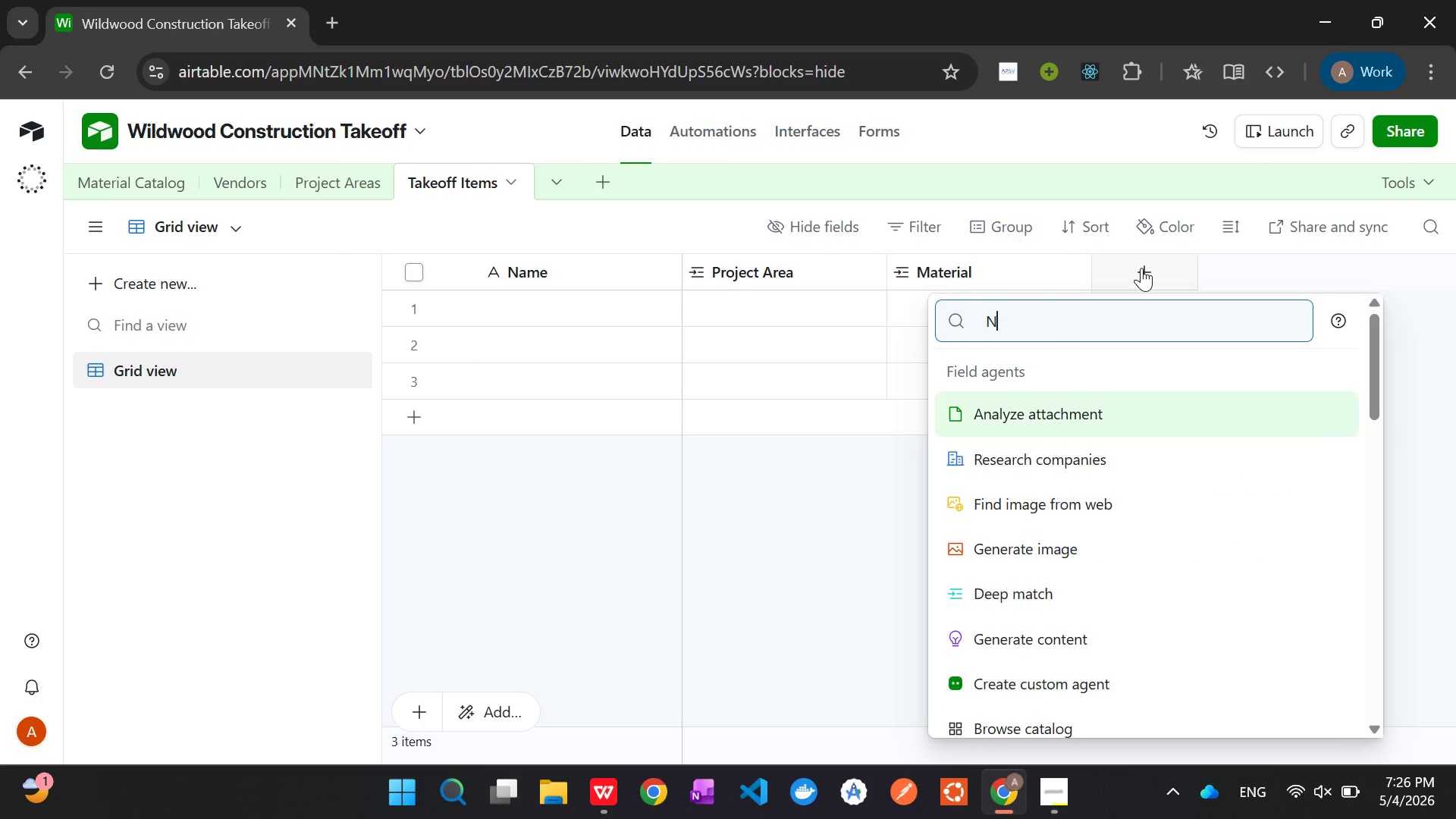 
type(Nu)
 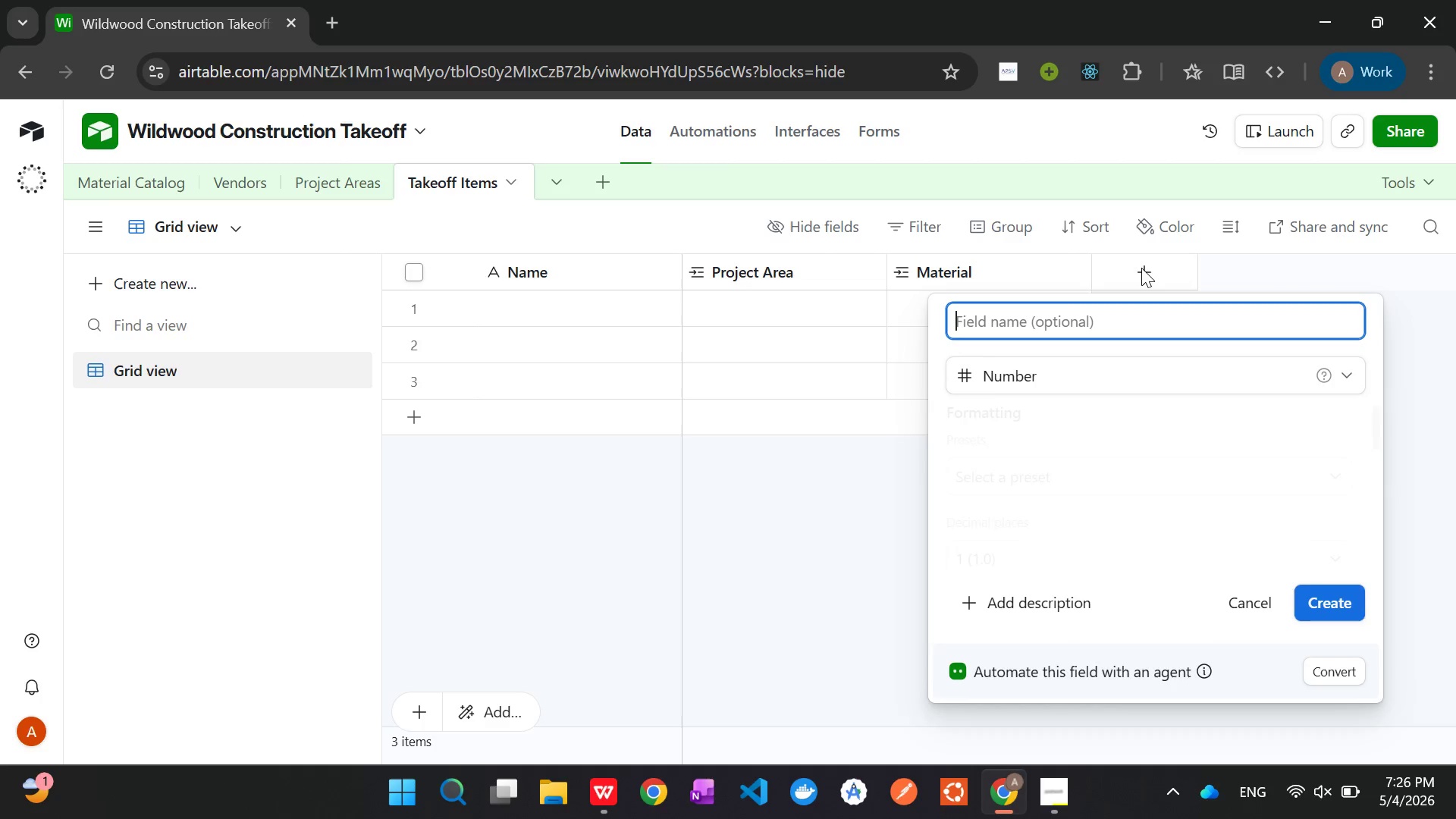 
key(Enter)
 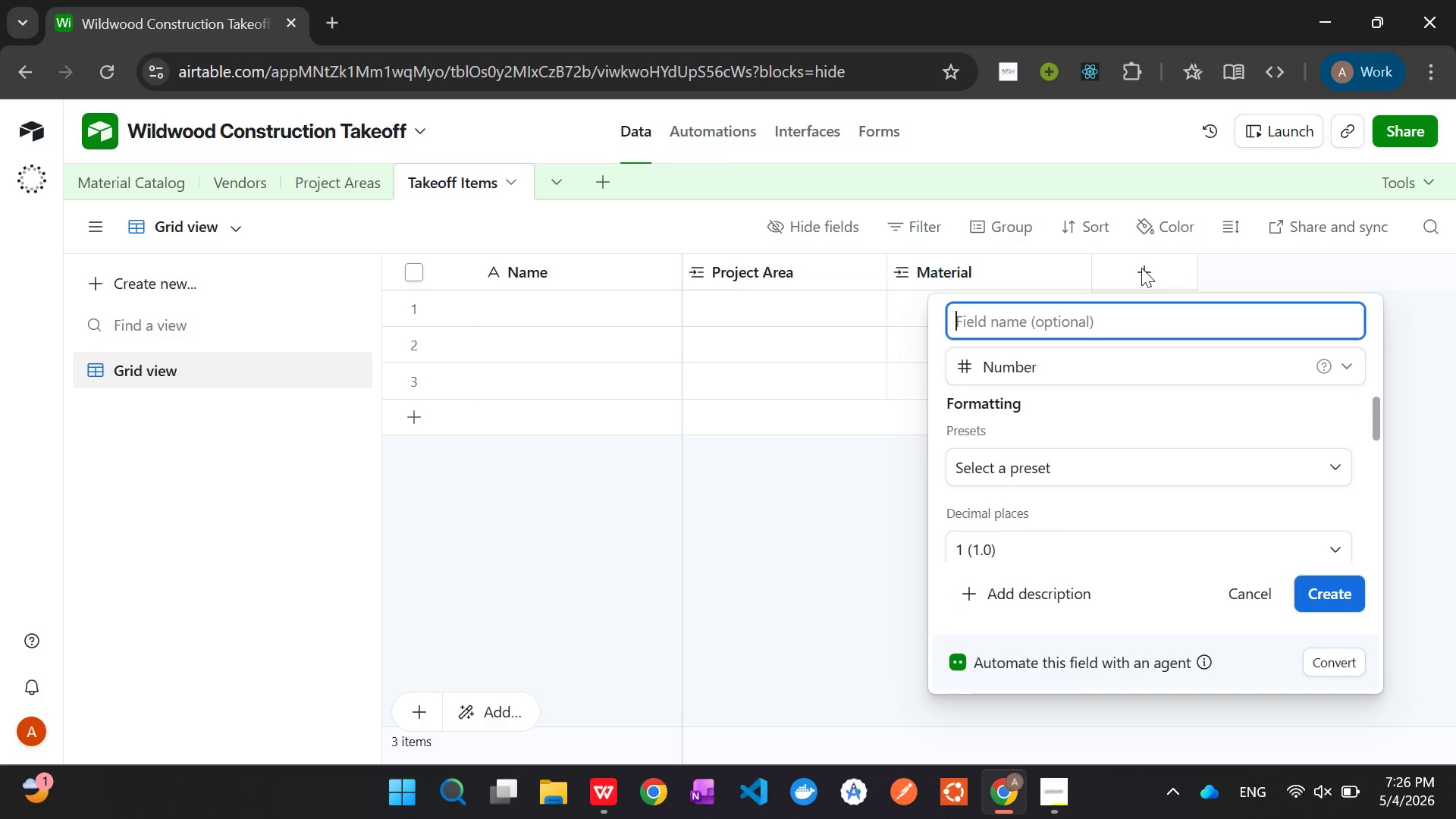 
type(Base Quantity Needed)
 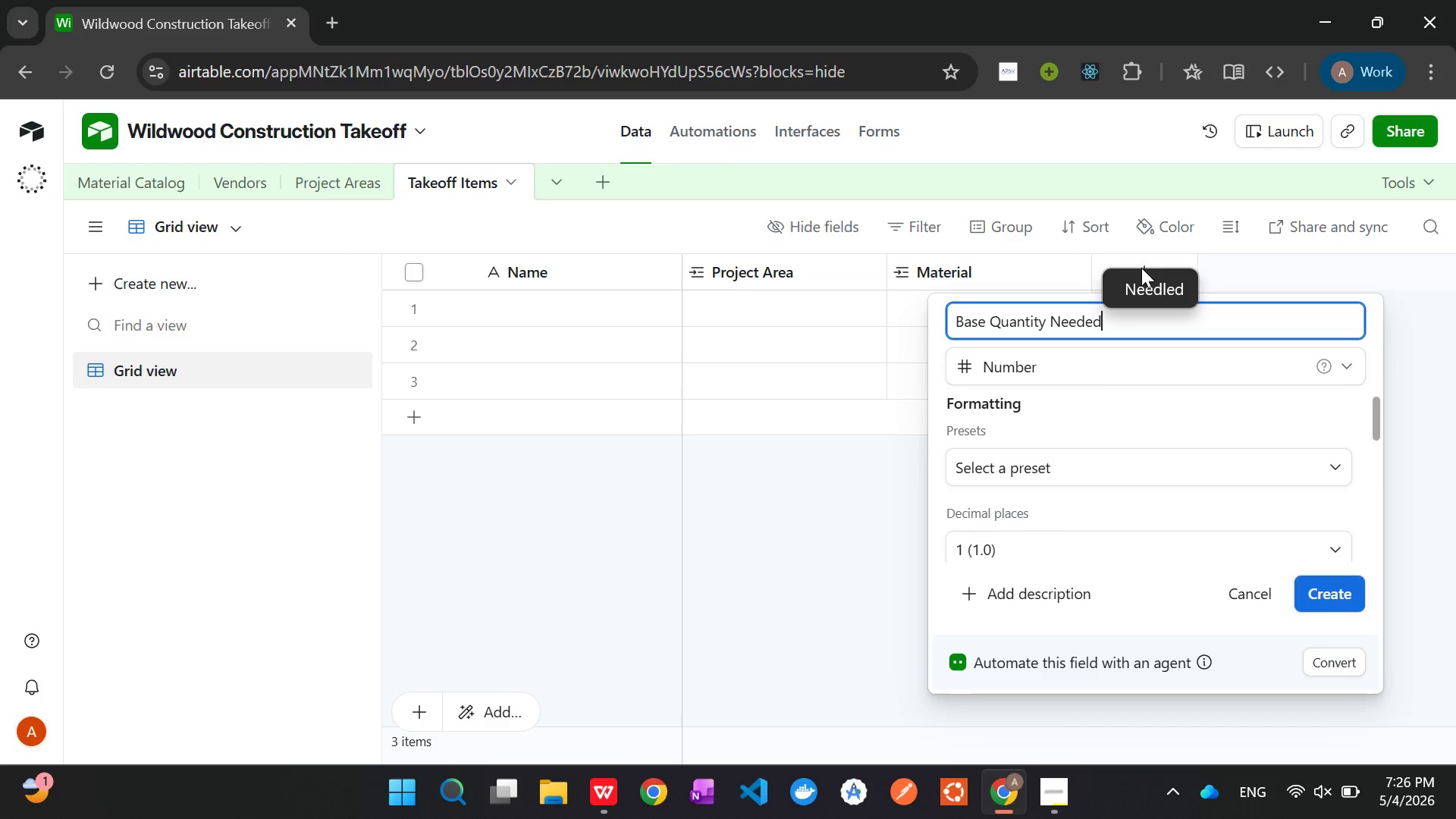 
wait(10.67)
 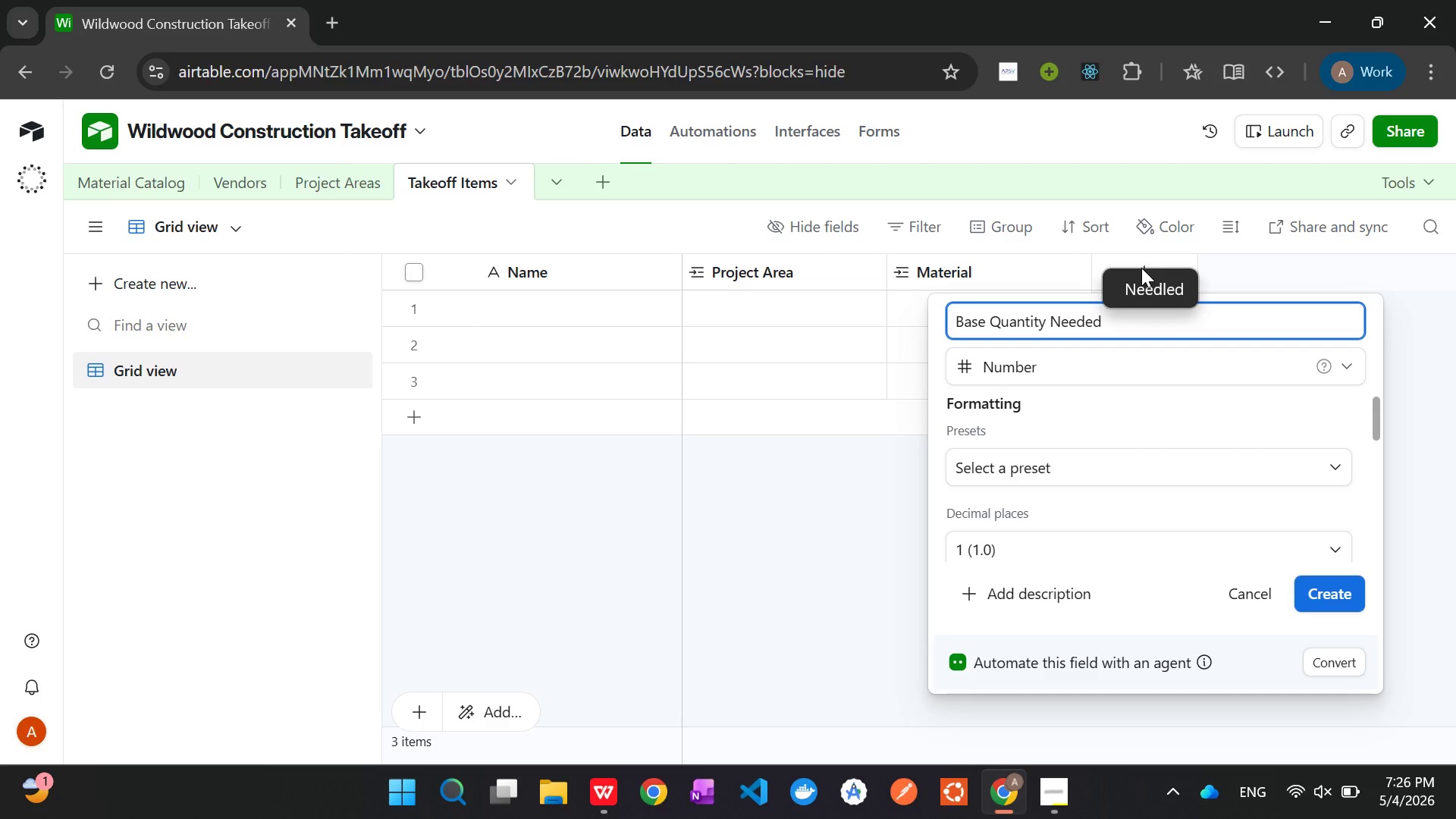 
left_click_drag(start_coordinate=[1141, 268], to_coordinate=[1189, 536])
 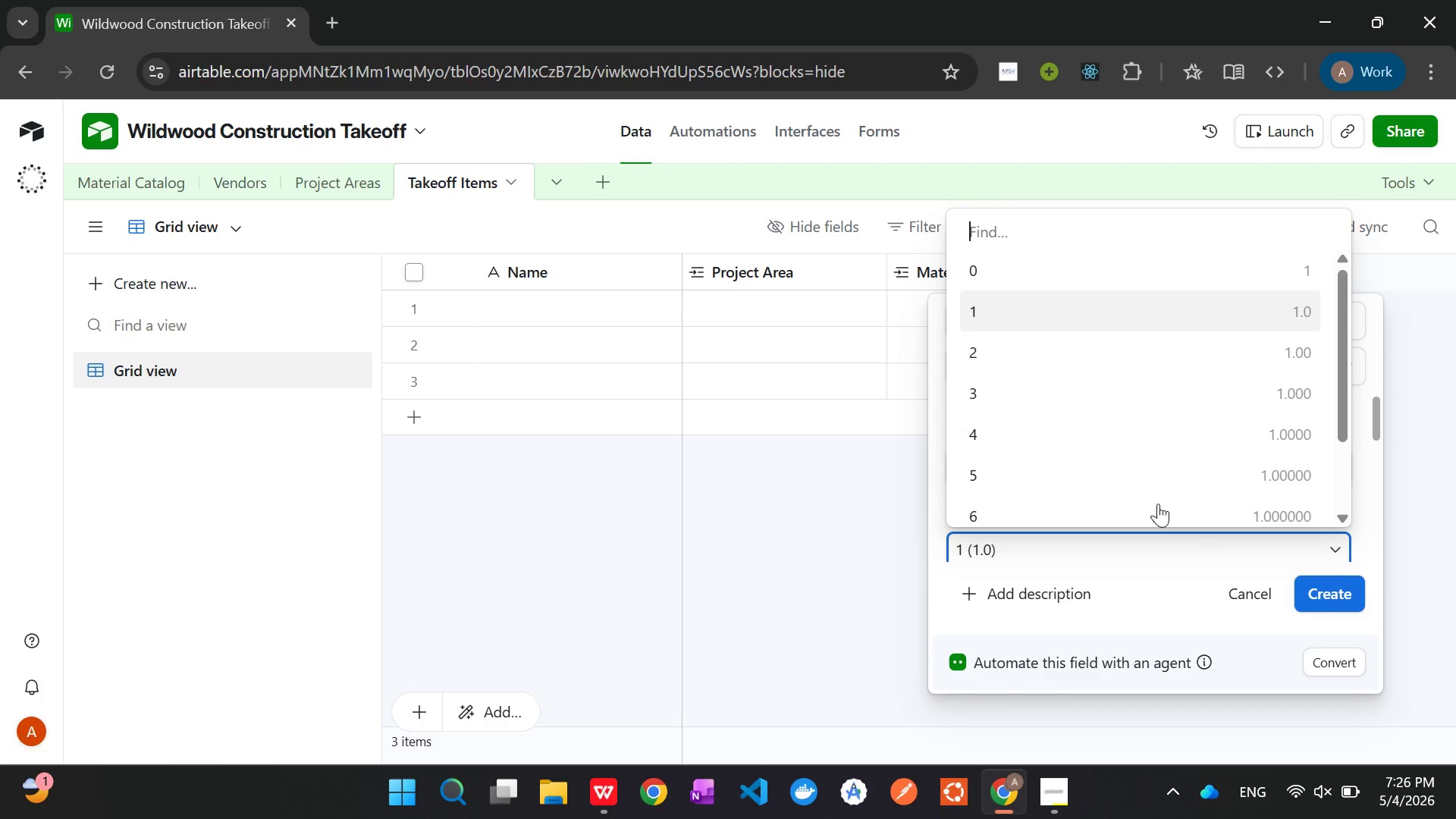 
left_click([1189, 536])
 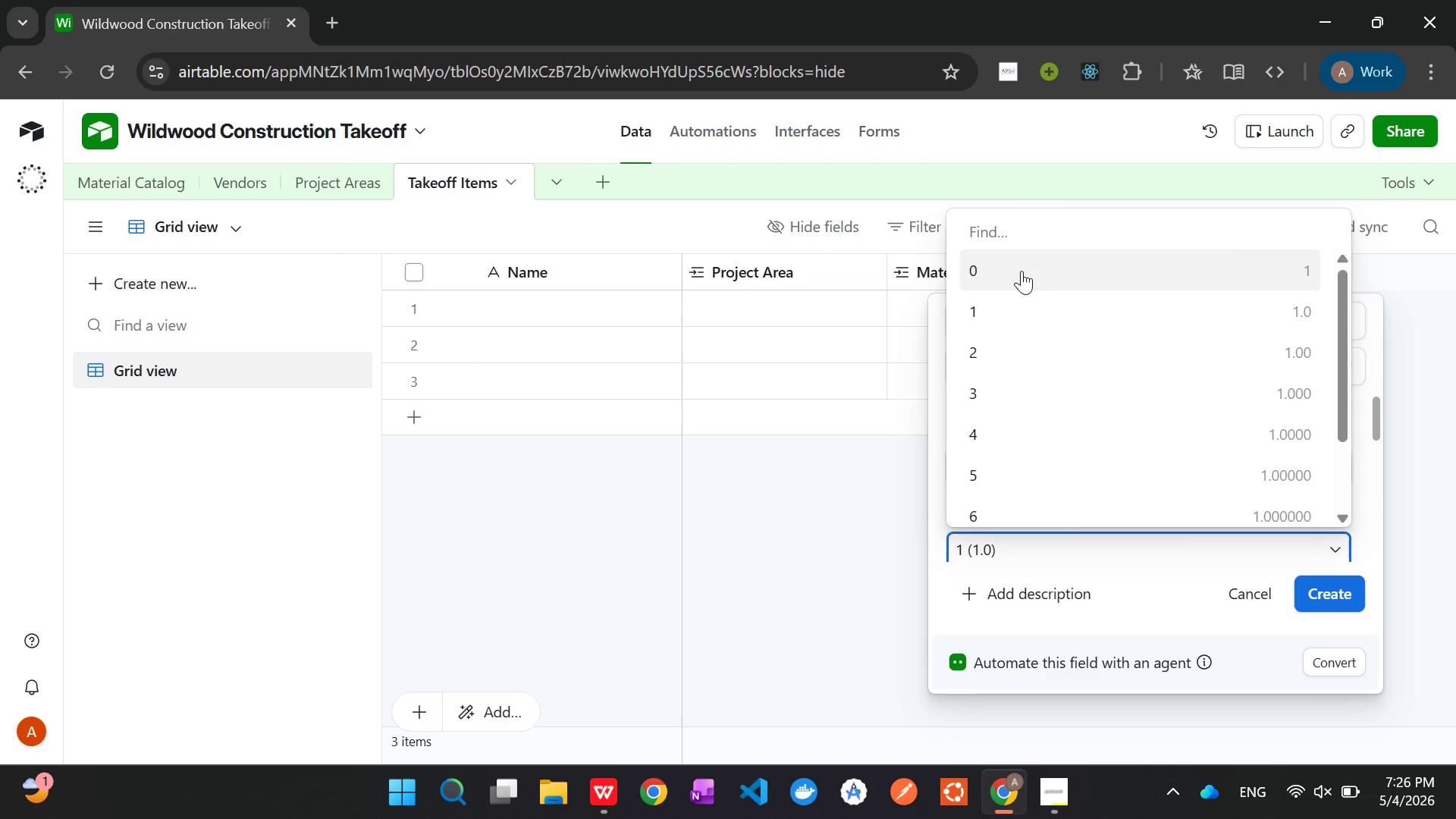 
left_click([1021, 271])
 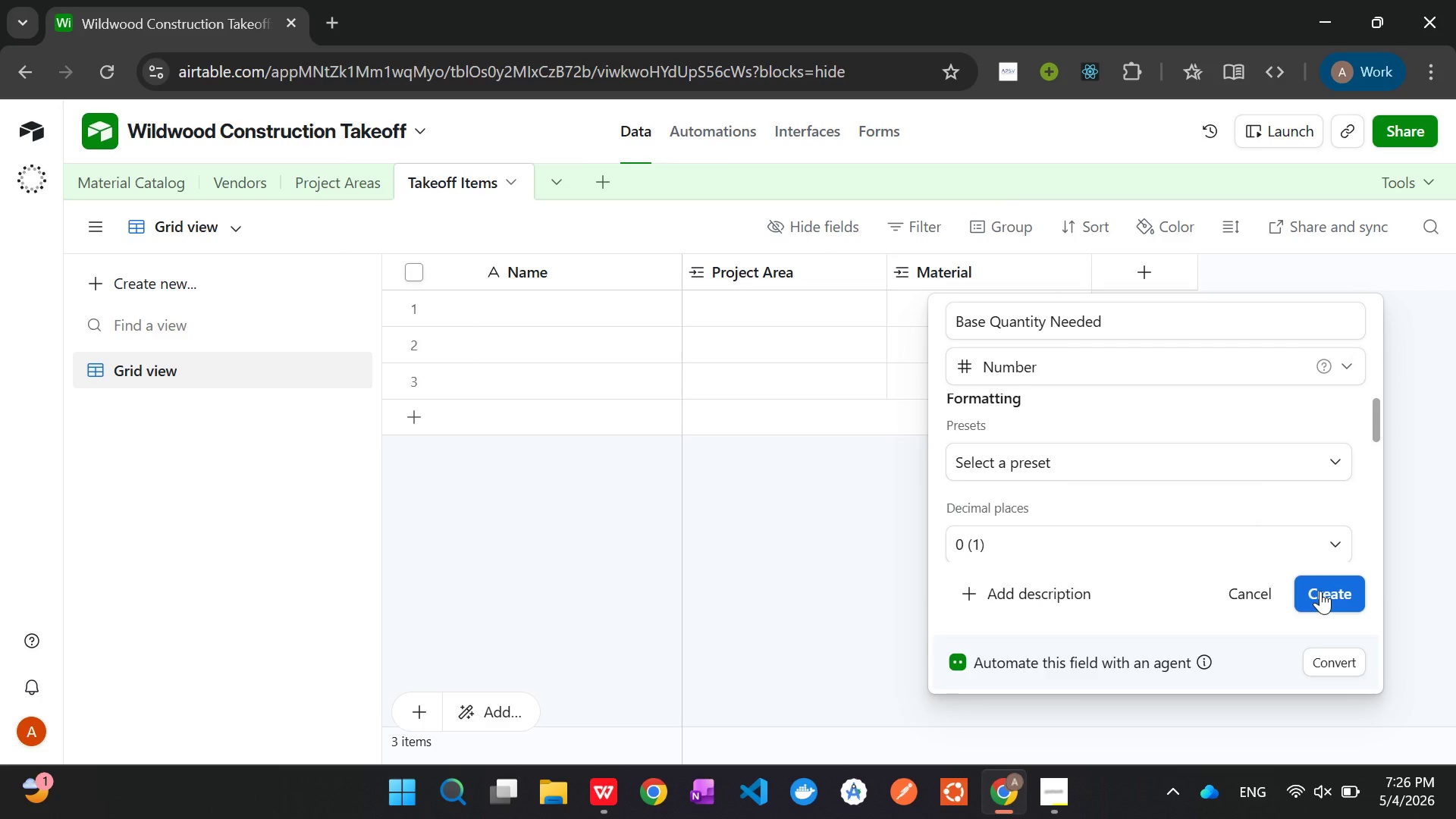 
left_click([1320, 591])
 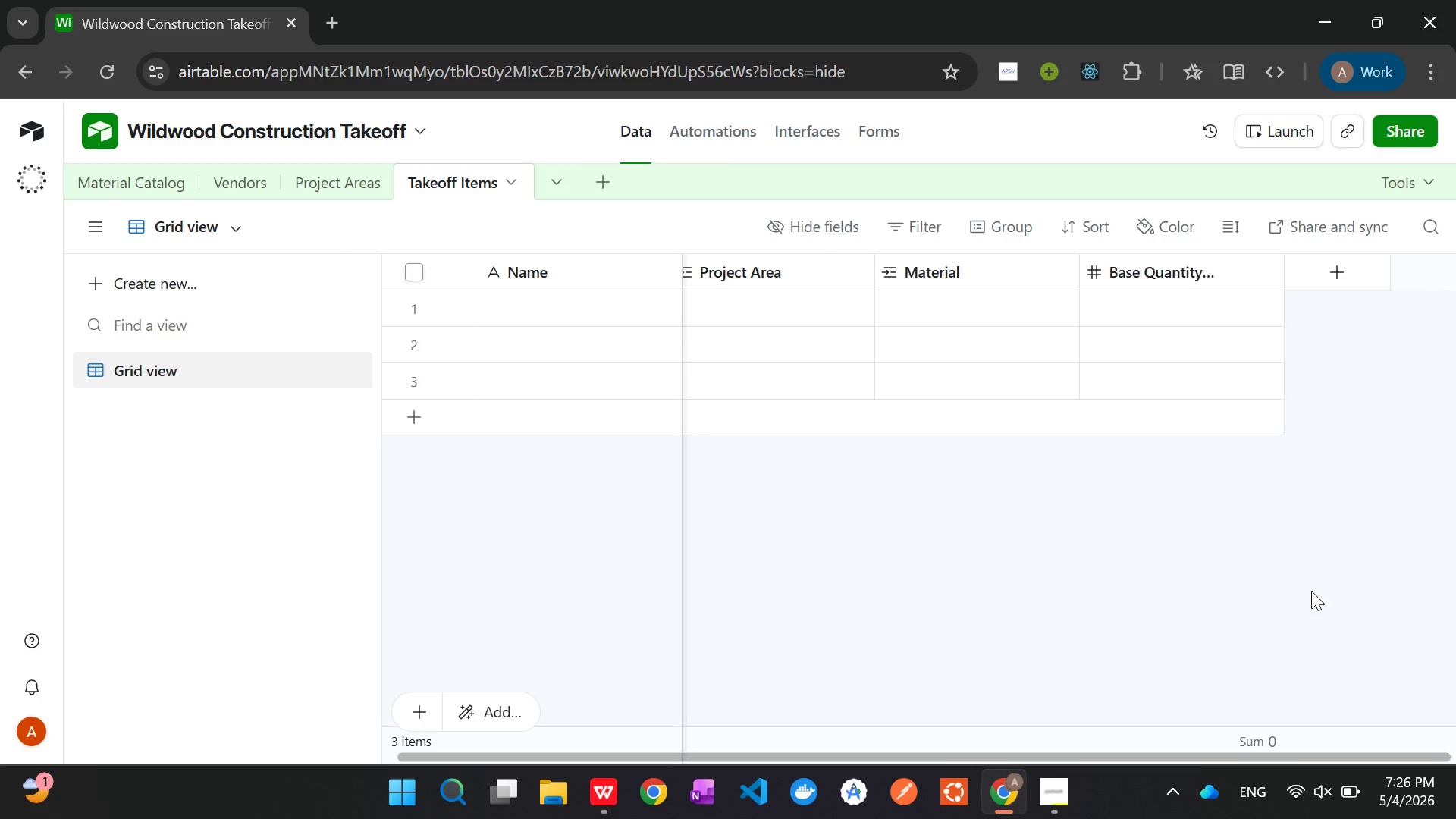 
wait(19.22)
 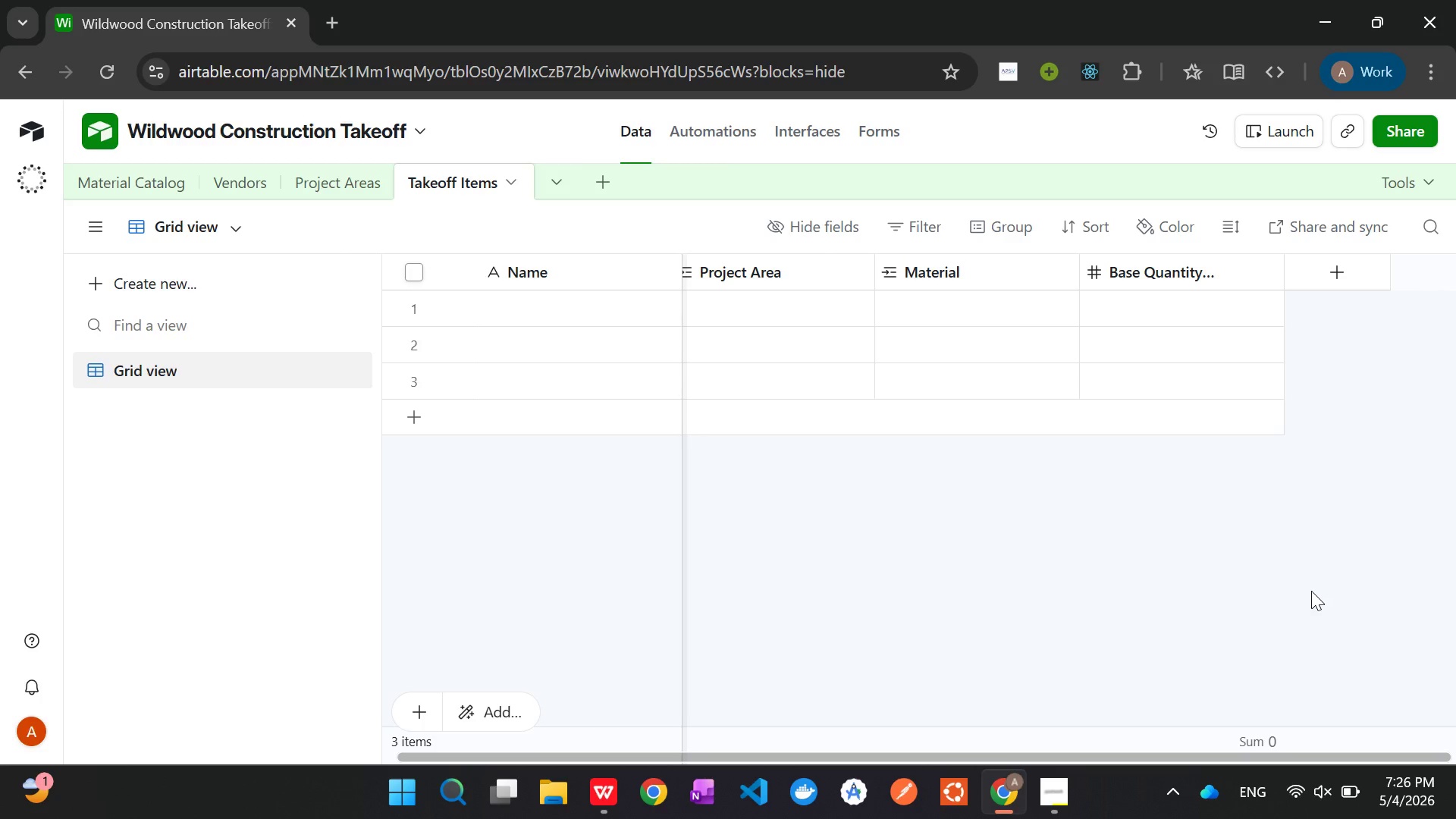 
left_click([1316, 275])
 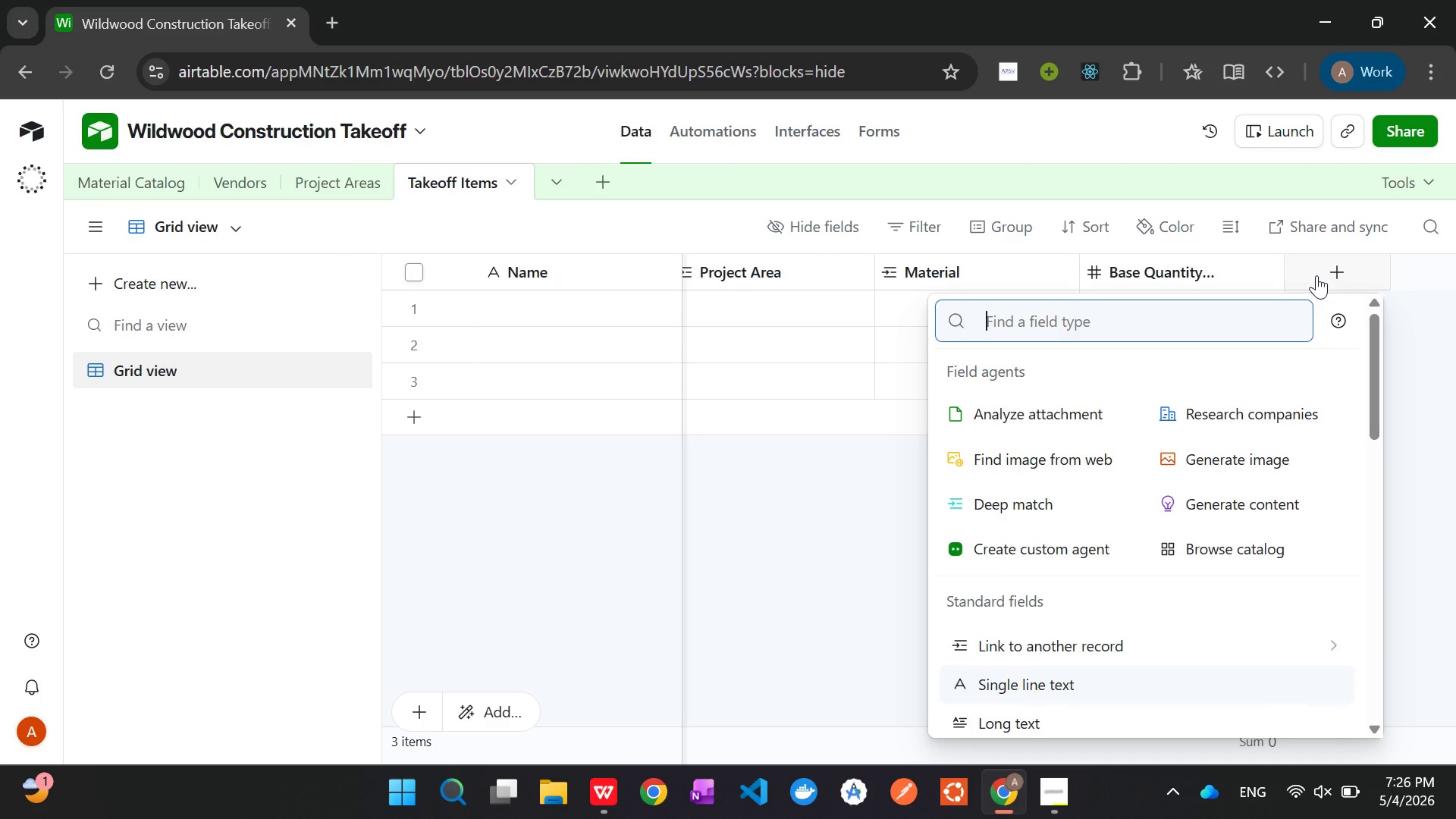 
type(Look)
 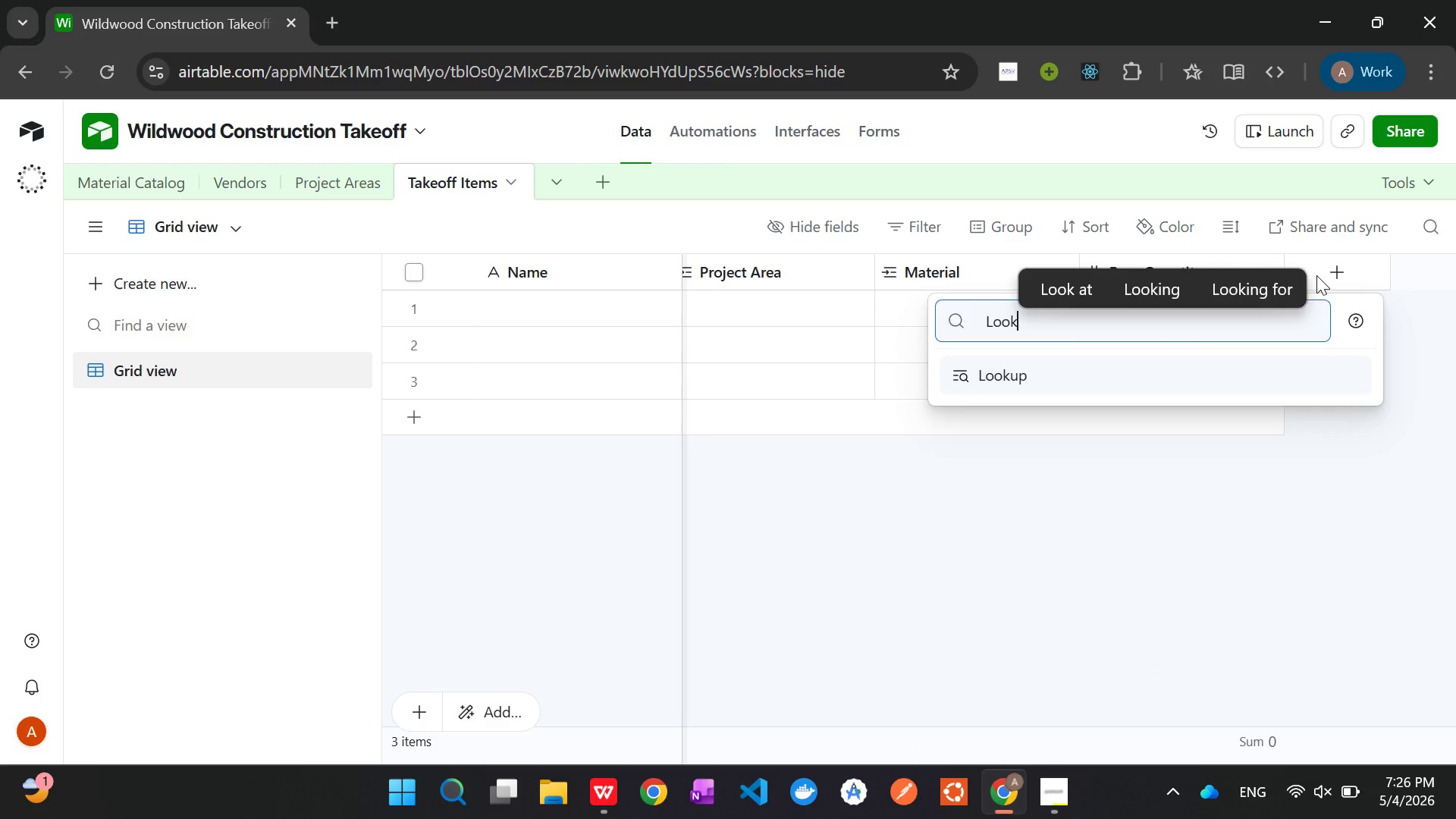 
key(Enter)
 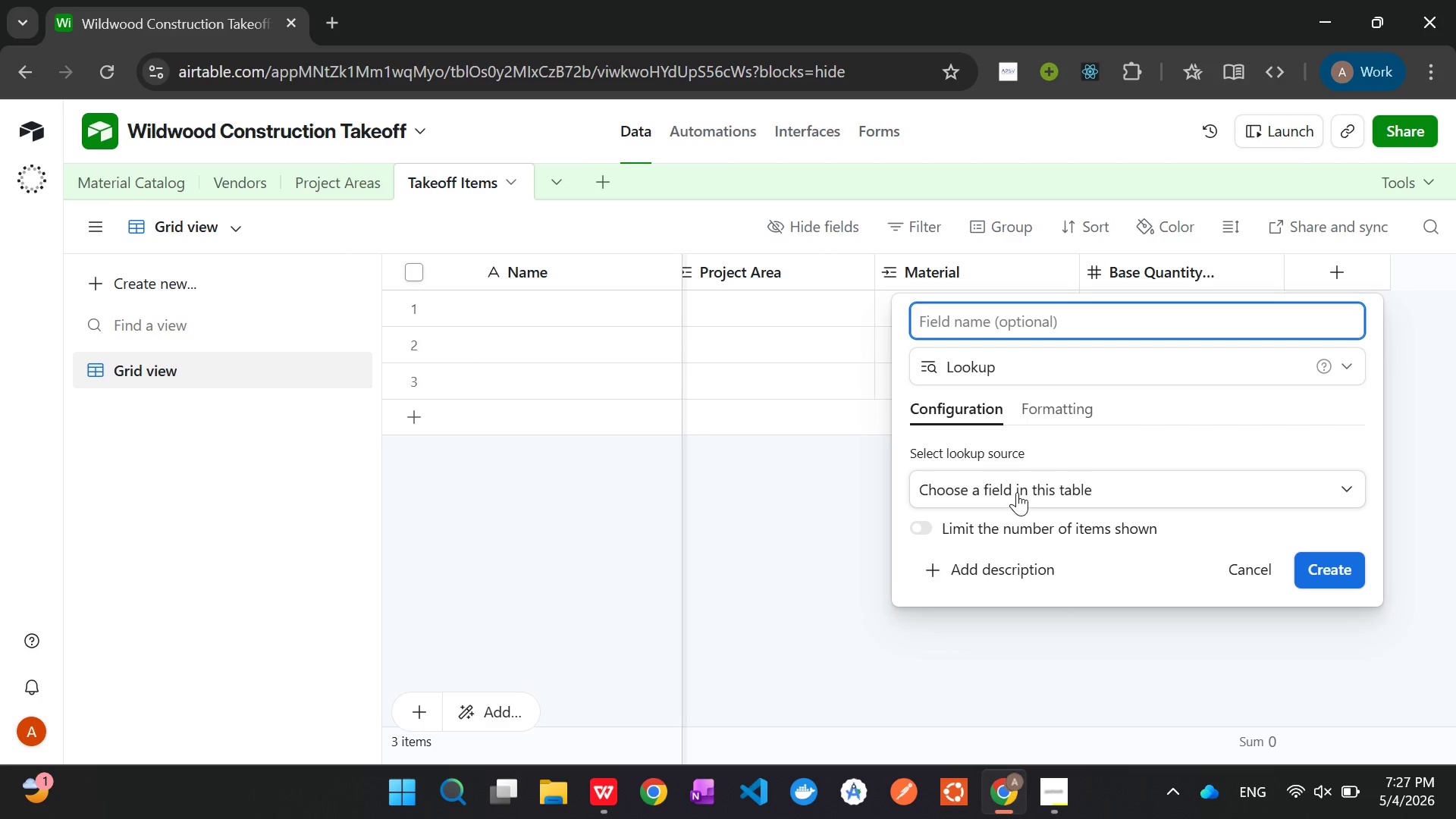 
wait(28.78)
 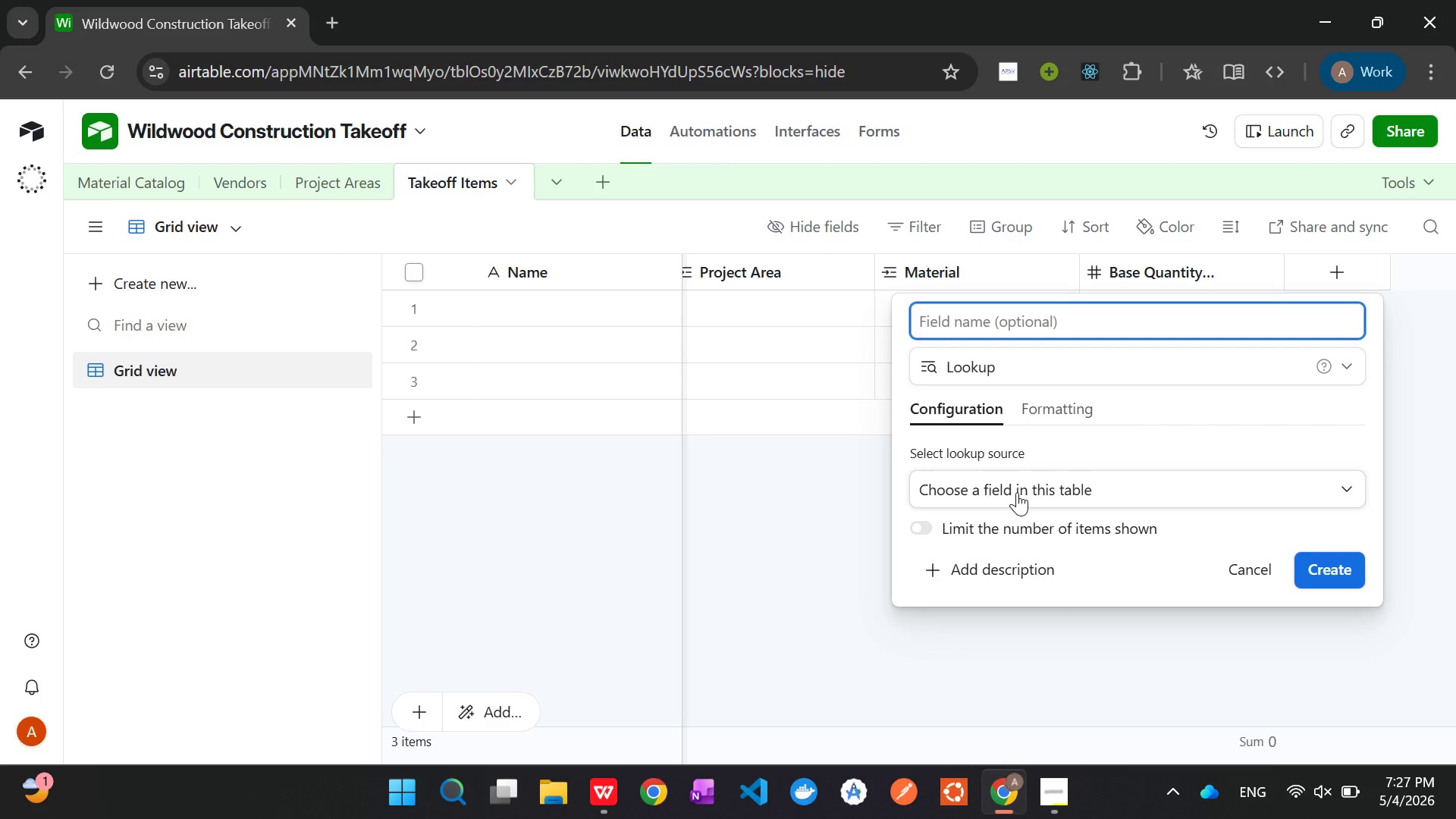 
left_click([1040, 491])
 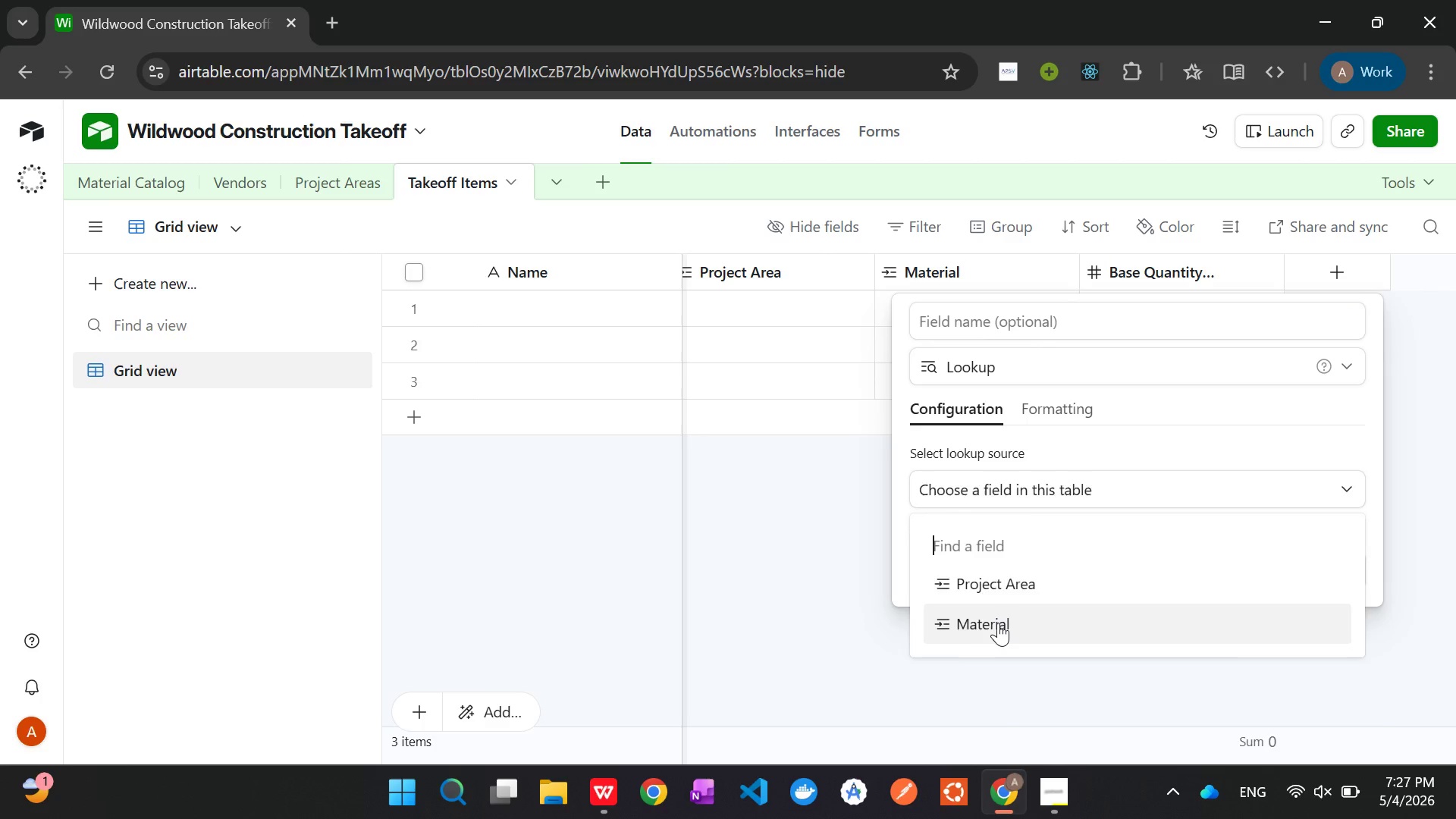 
left_click([998, 623])
 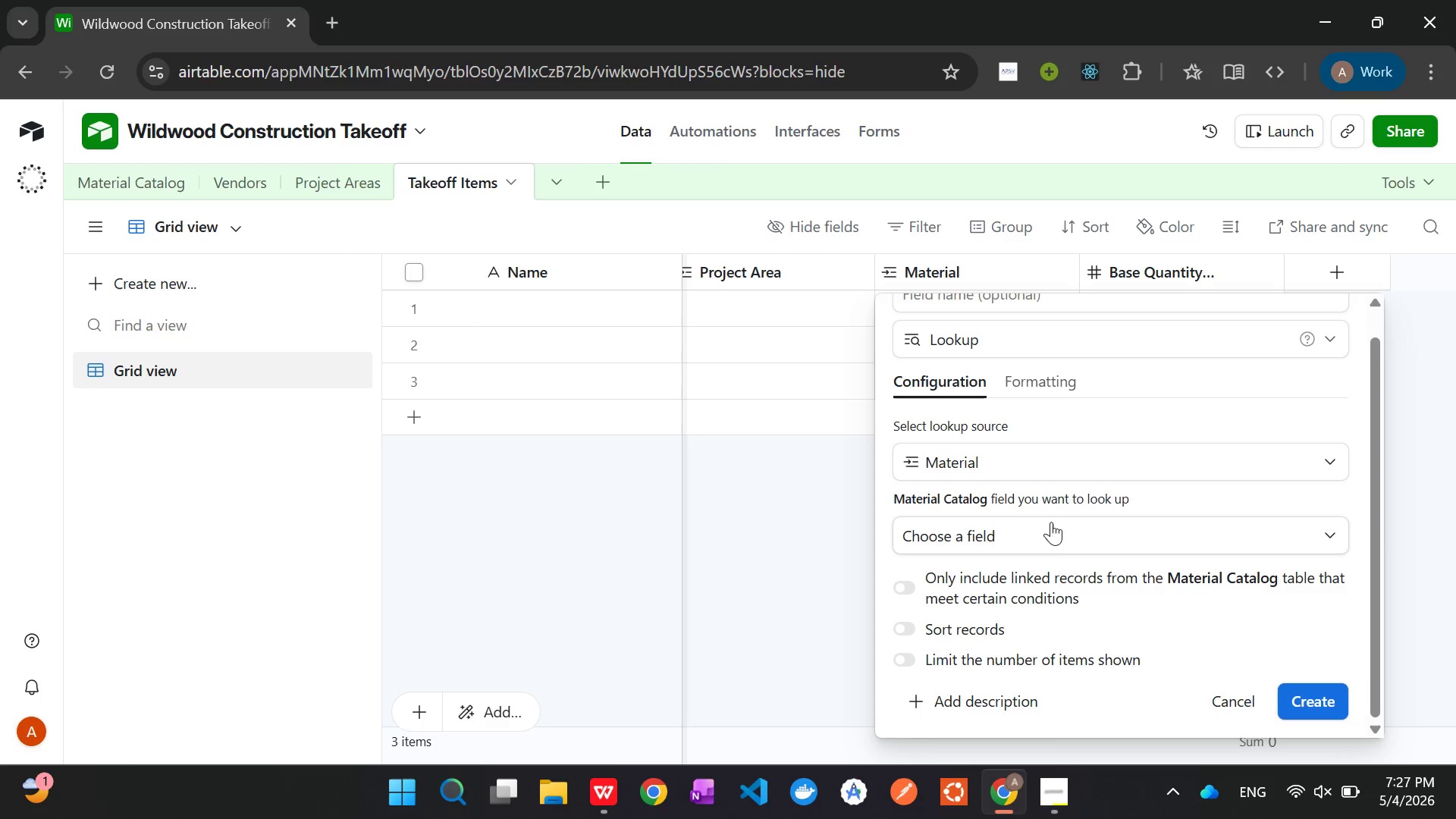 
left_click([1035, 533])
 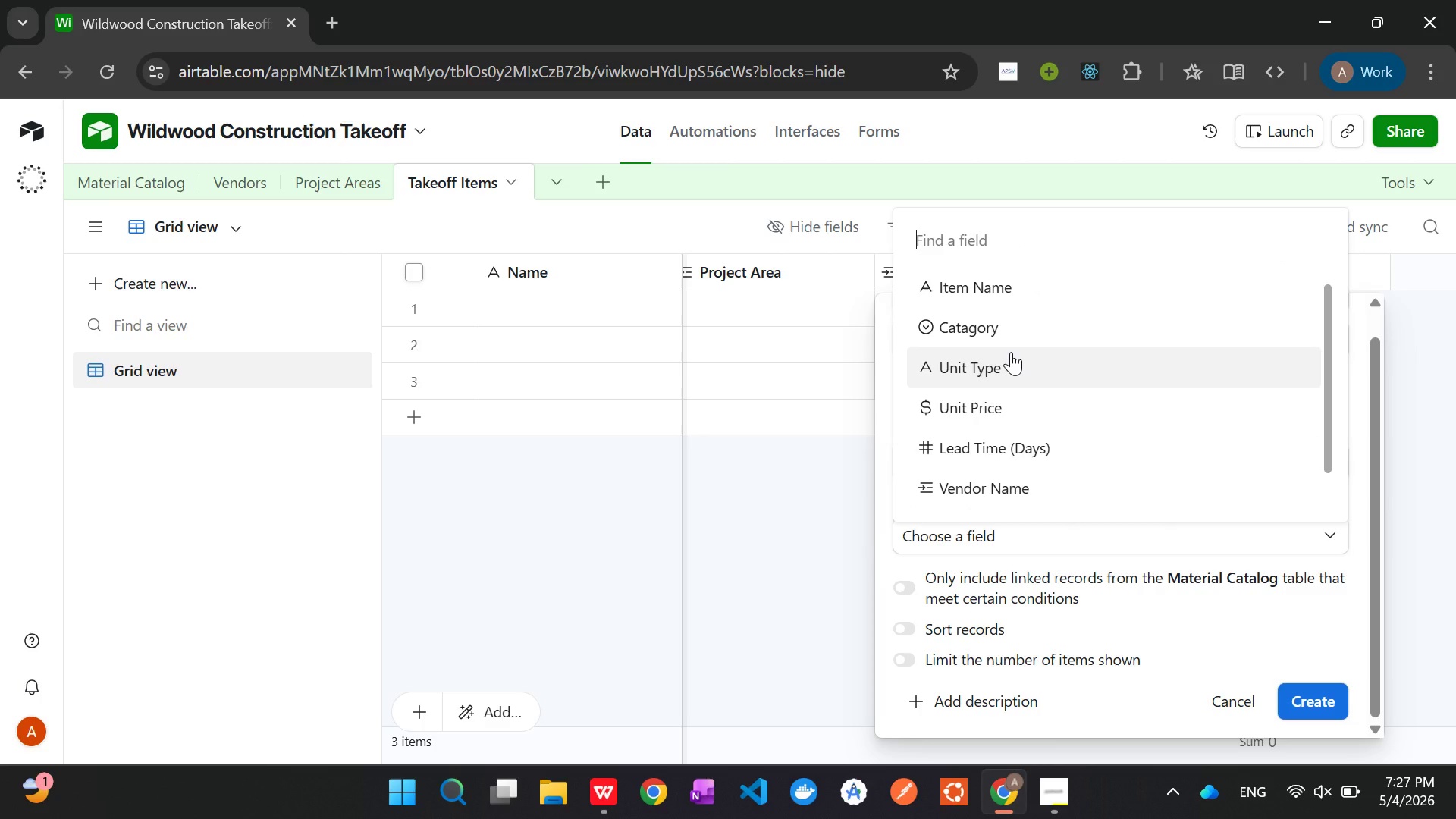 
wait(5.48)
 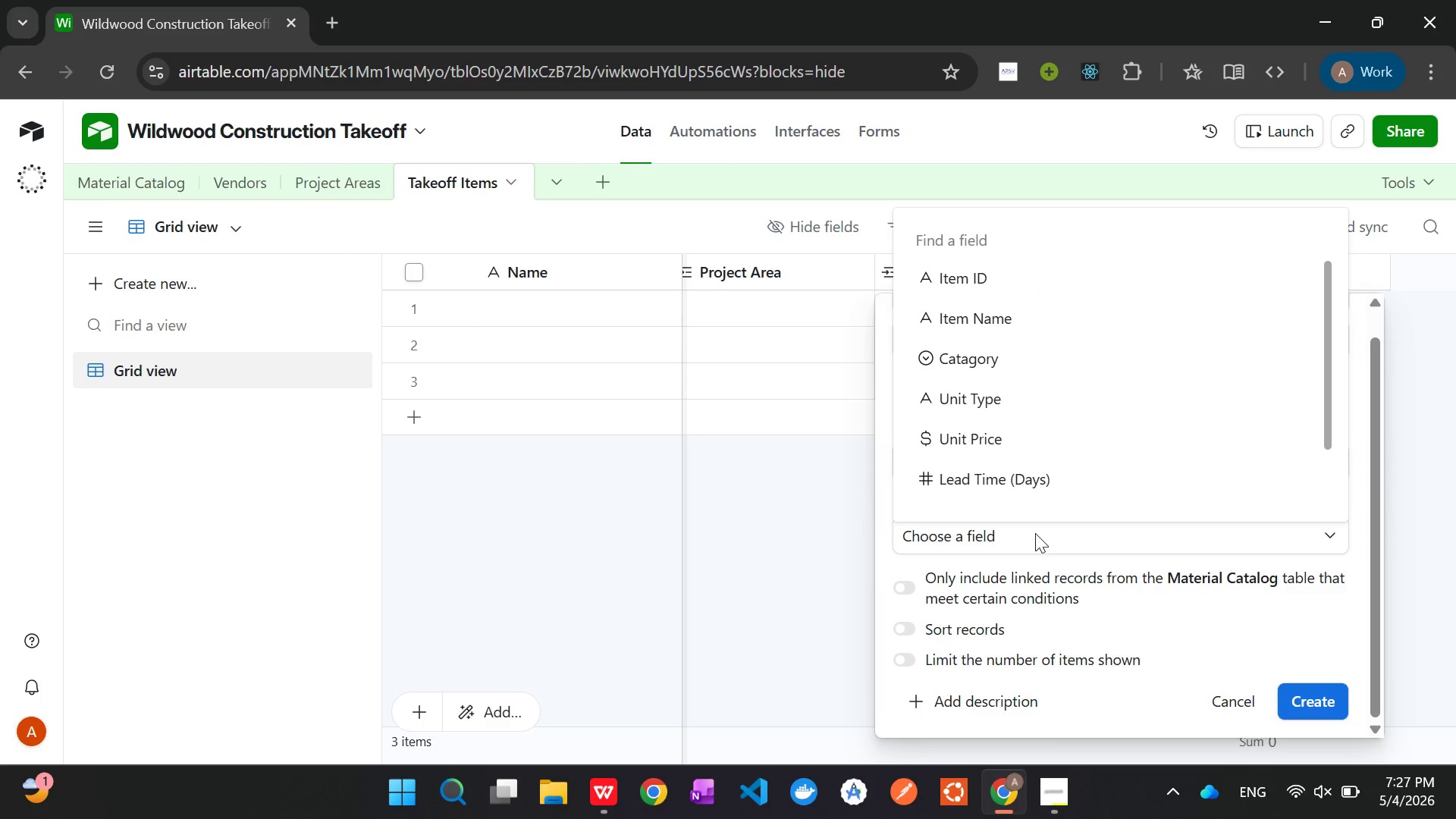 
left_click([1004, 362])
 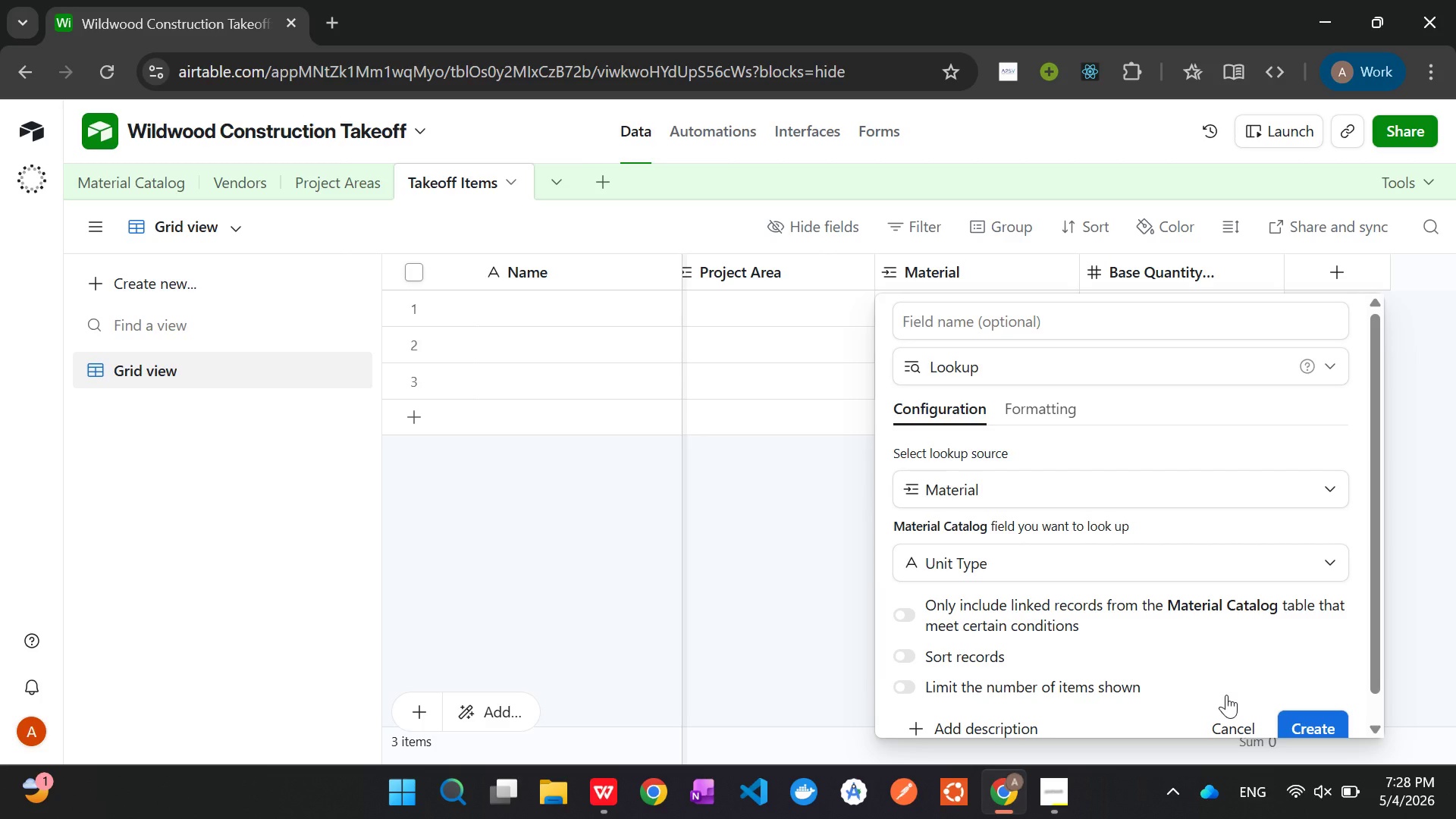 
wait(59.17)
 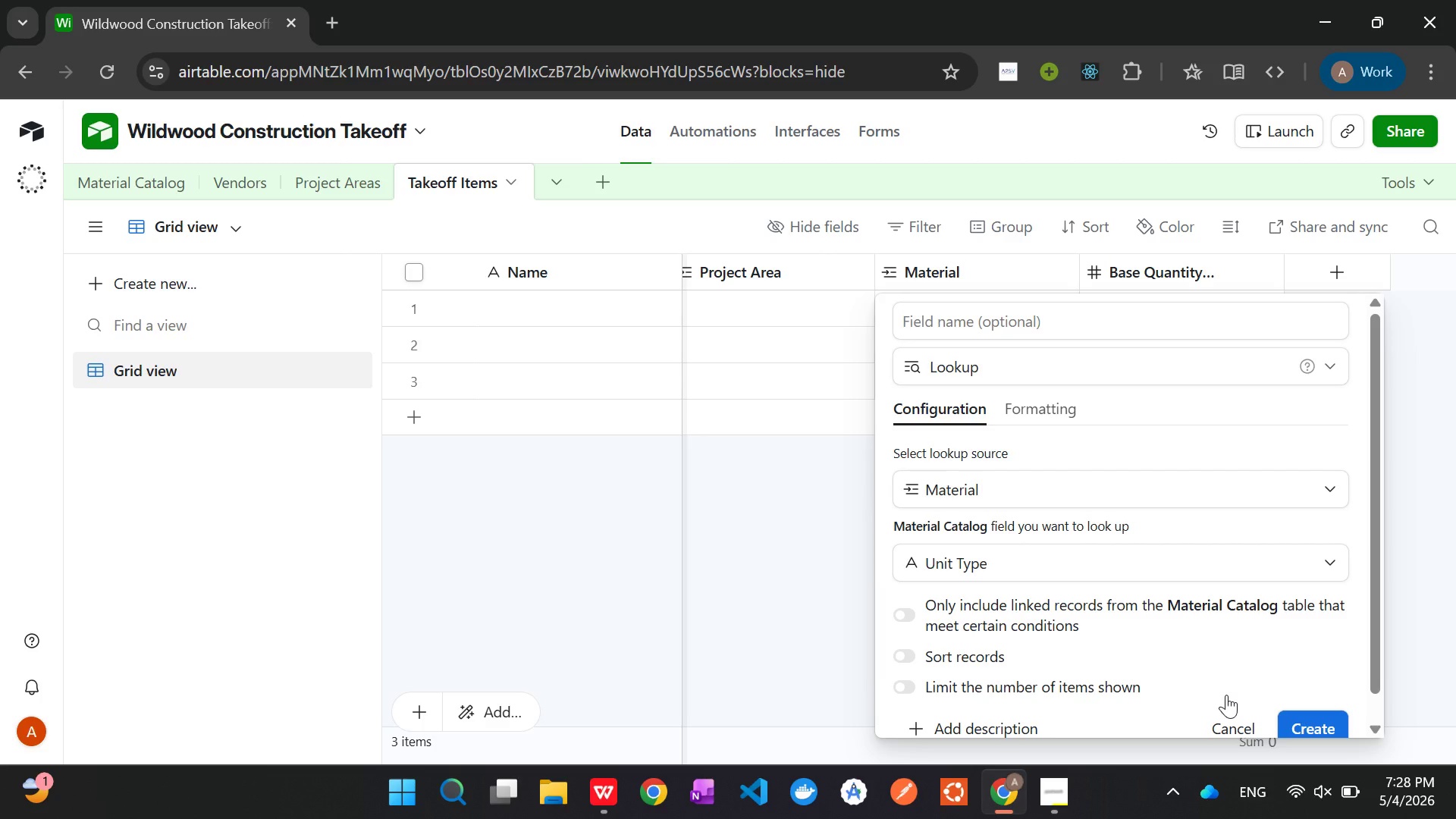 
left_click([976, 325])
 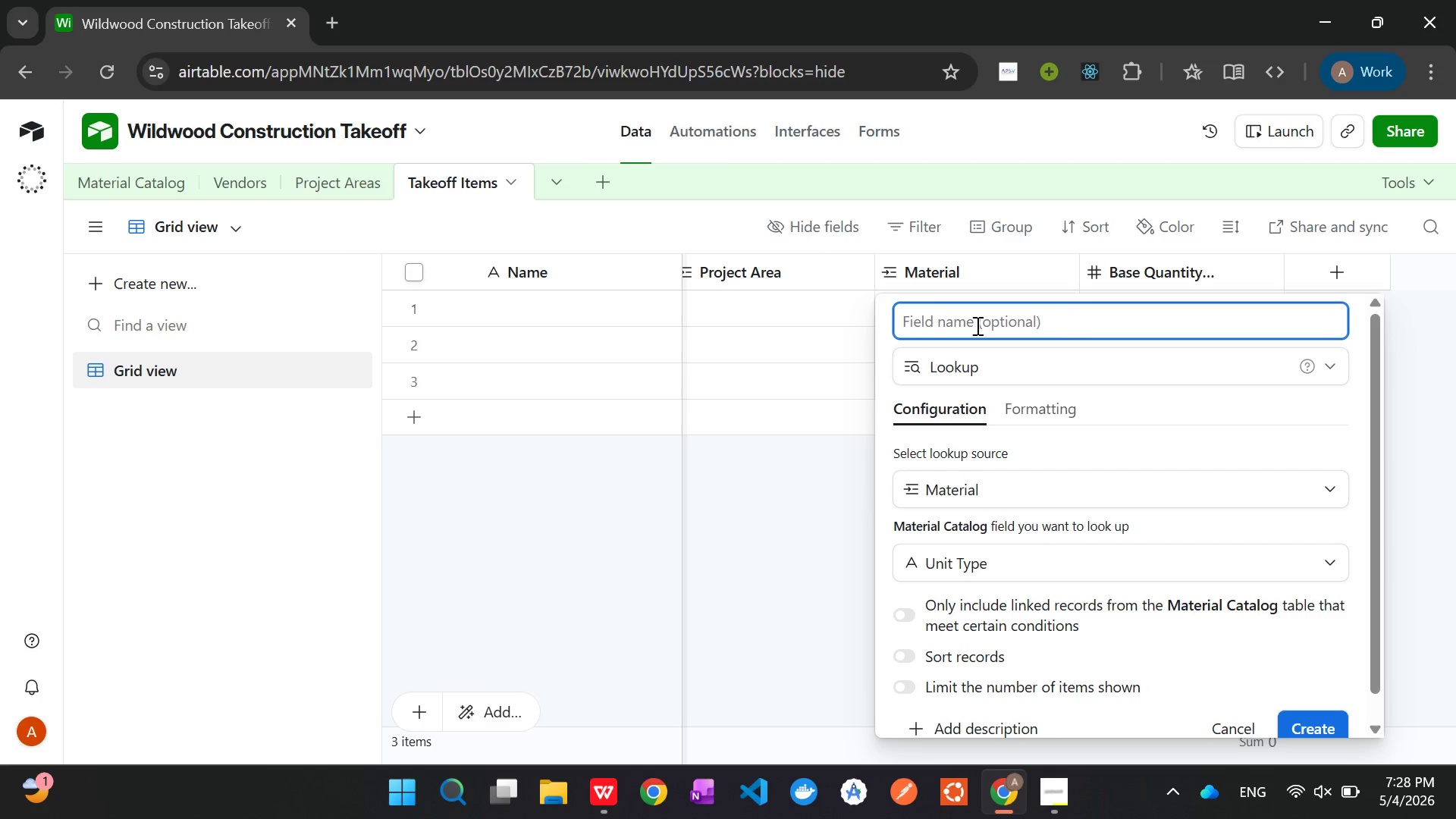 
type(Unit Type)
 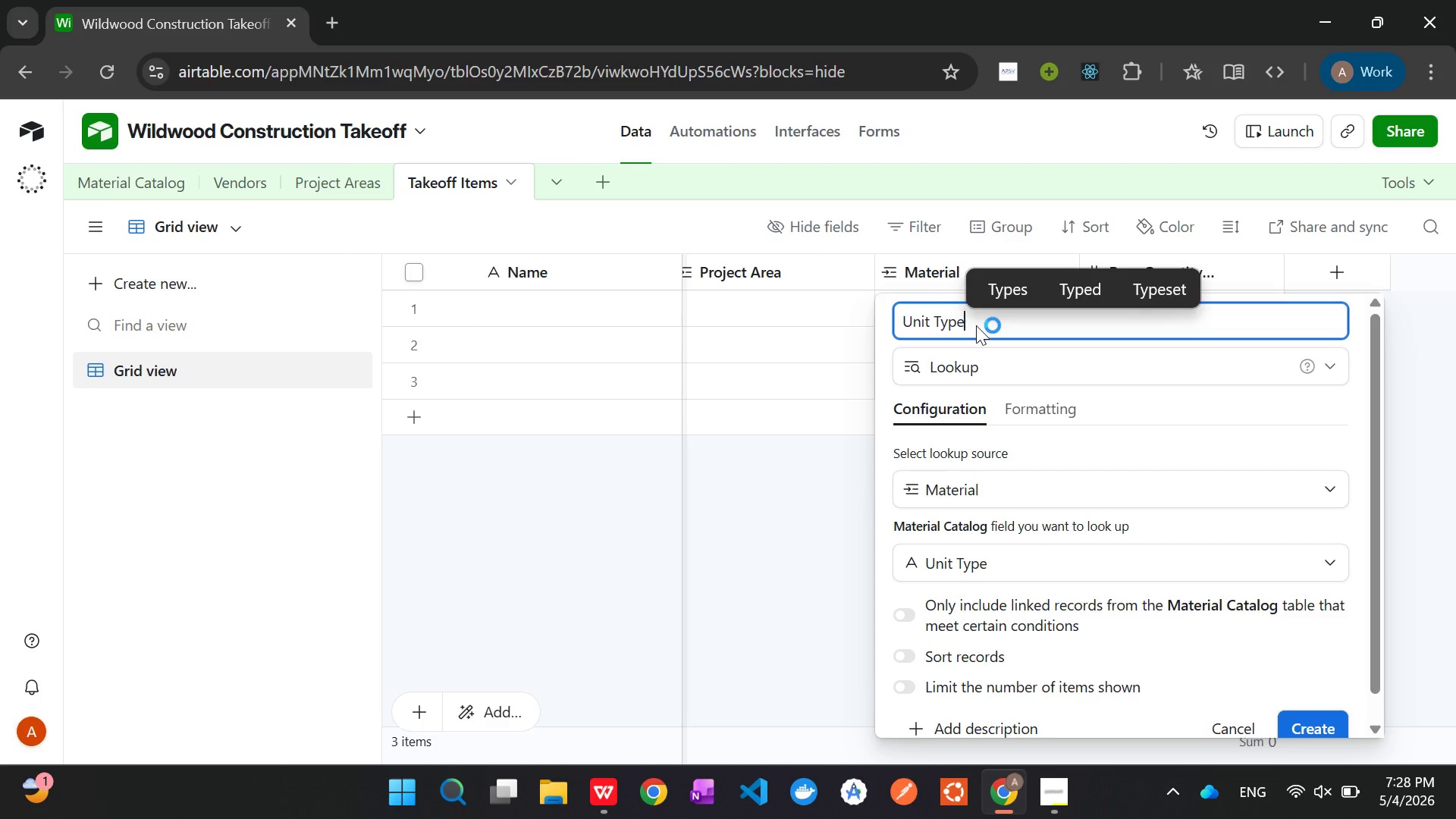 
wait(8.44)
 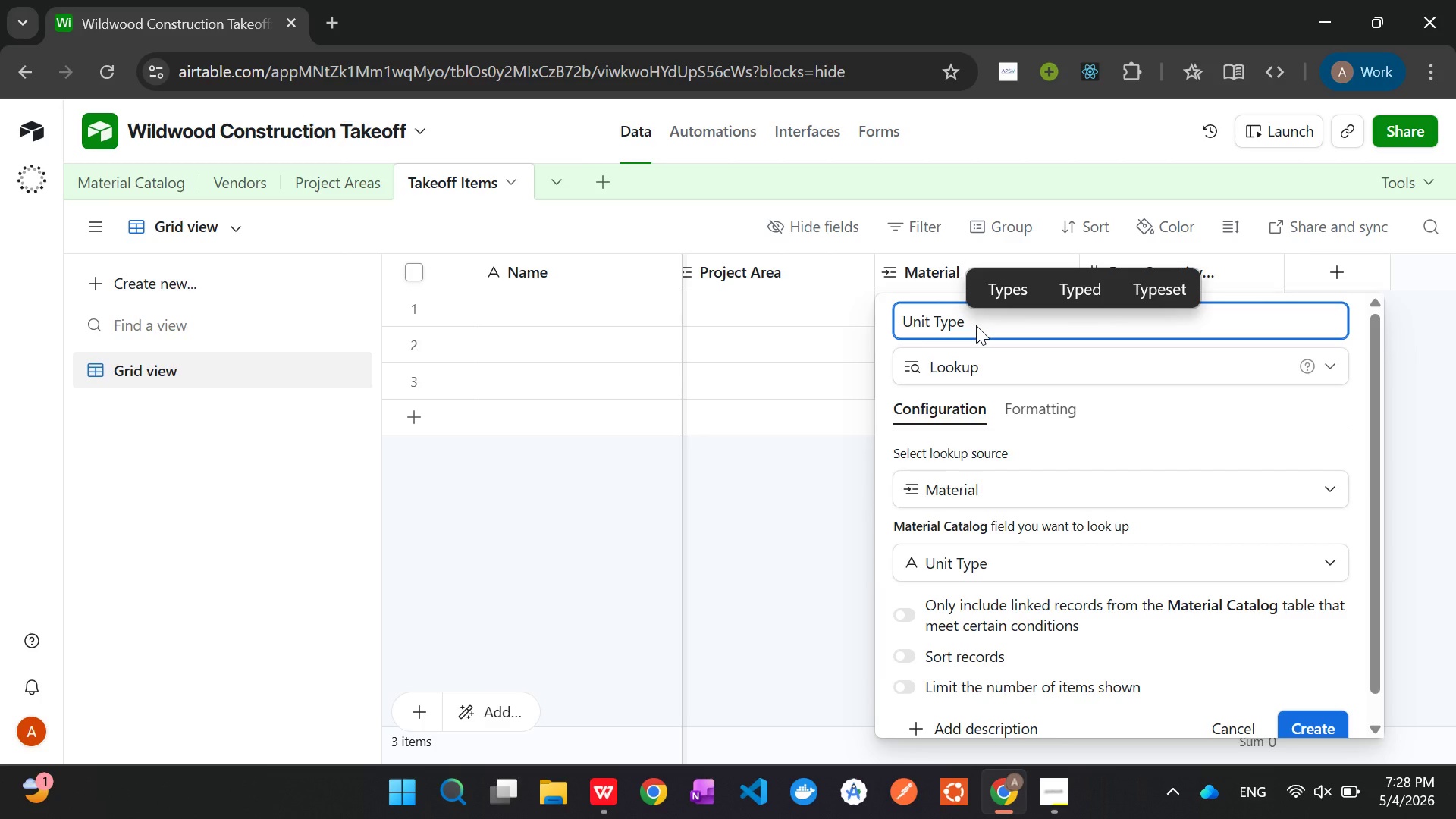 
left_click([1314, 698])
 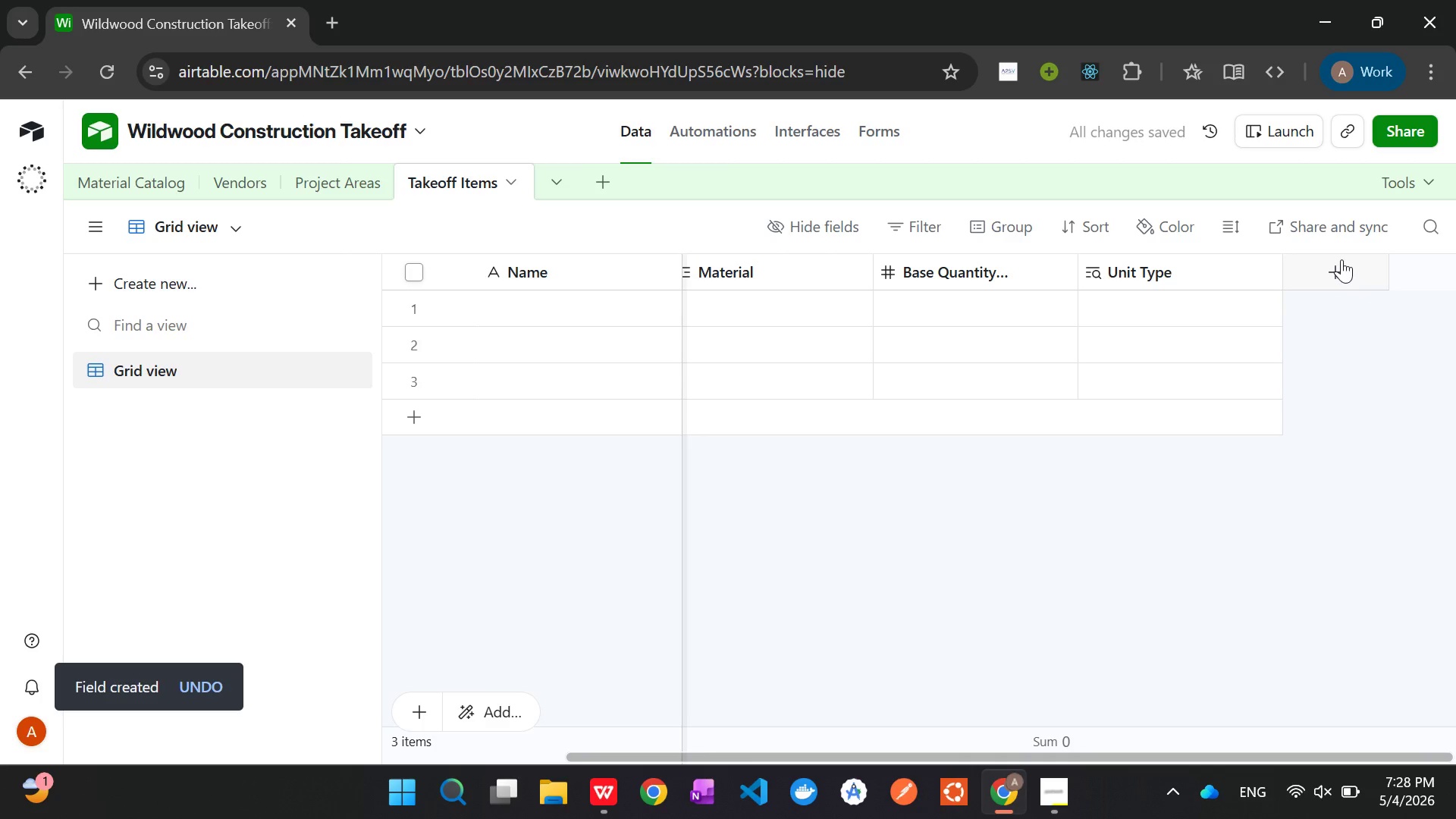 
left_click([1331, 268])
 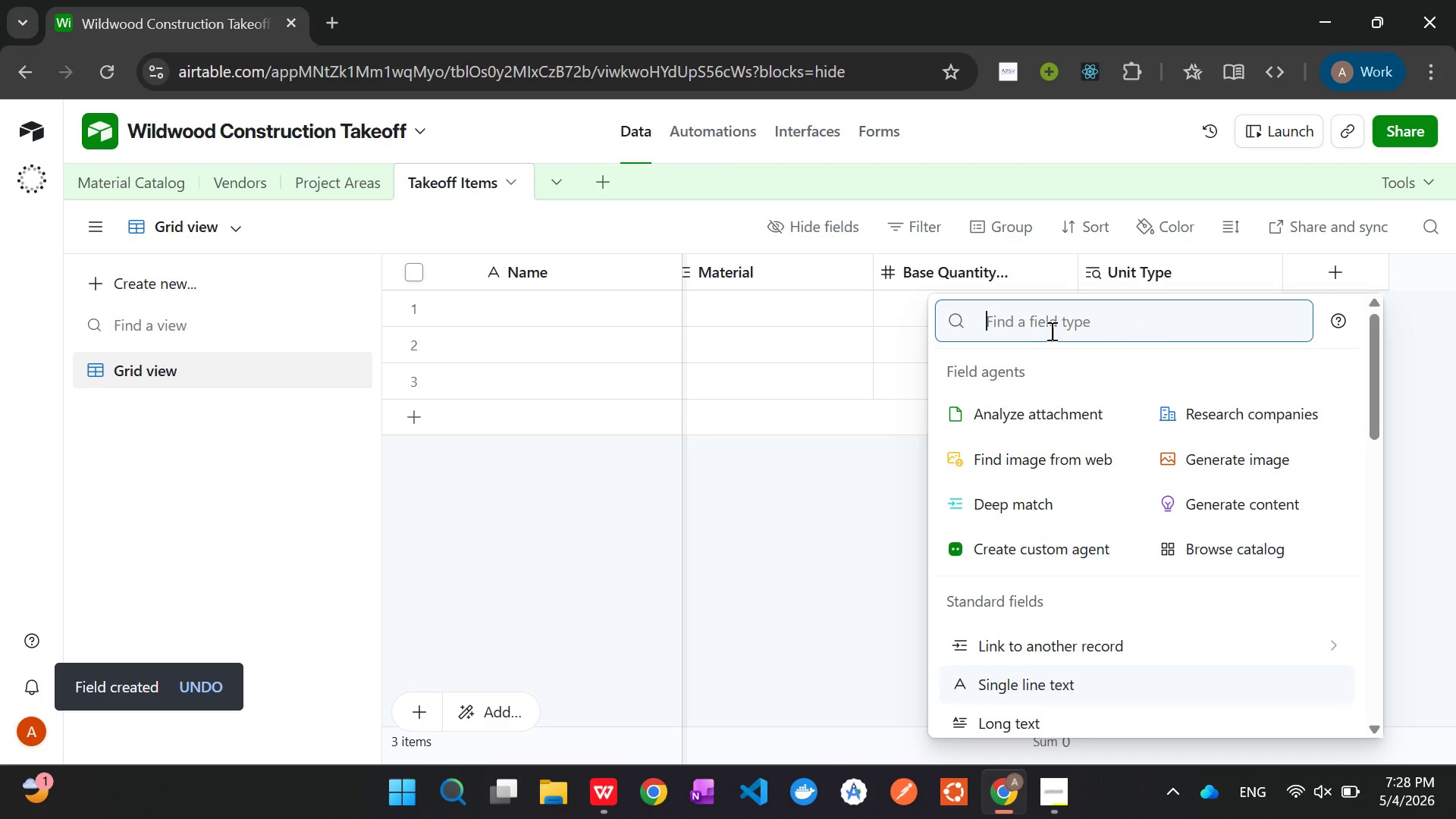 
type(look)
 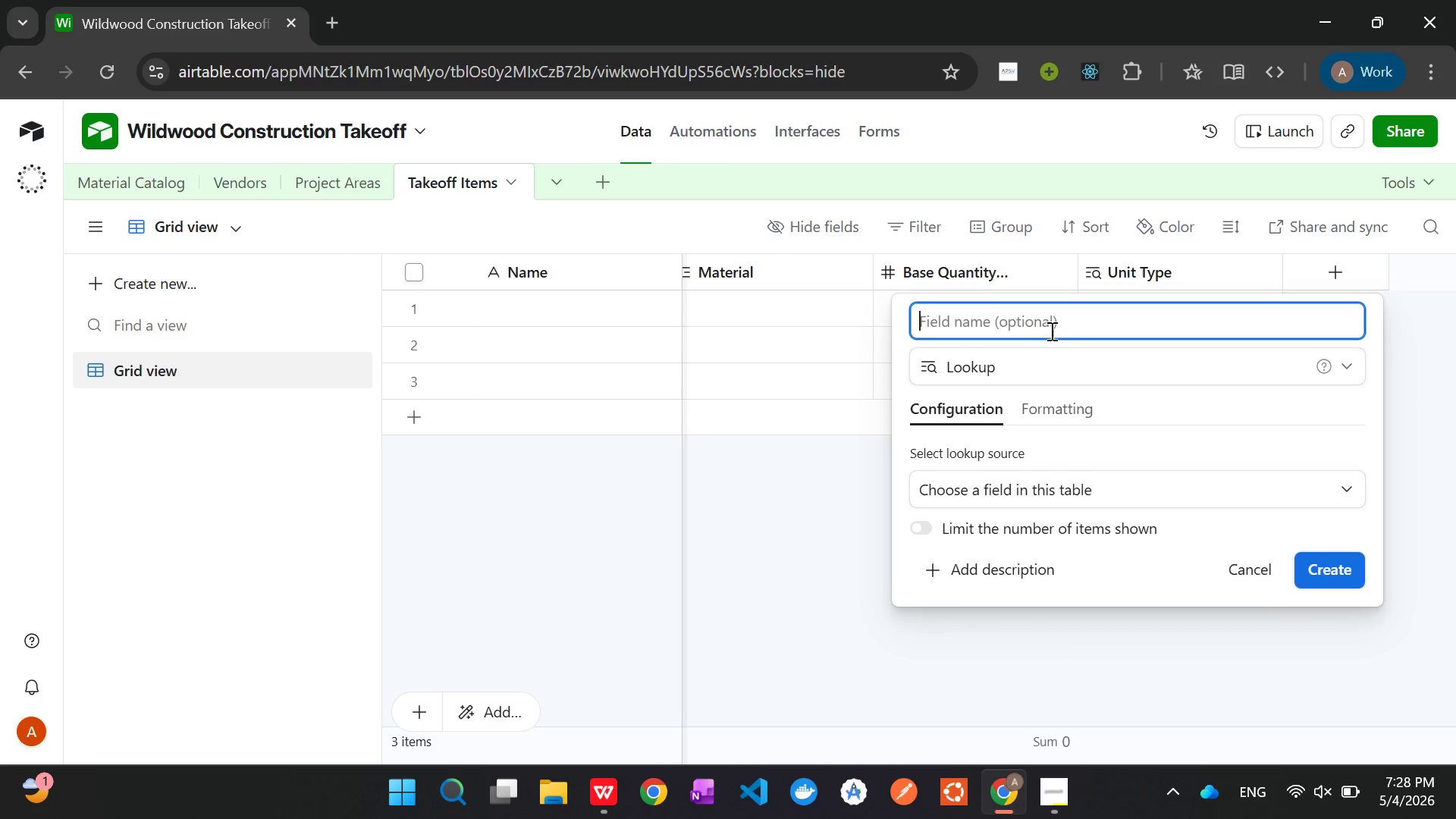 
key(Enter)
 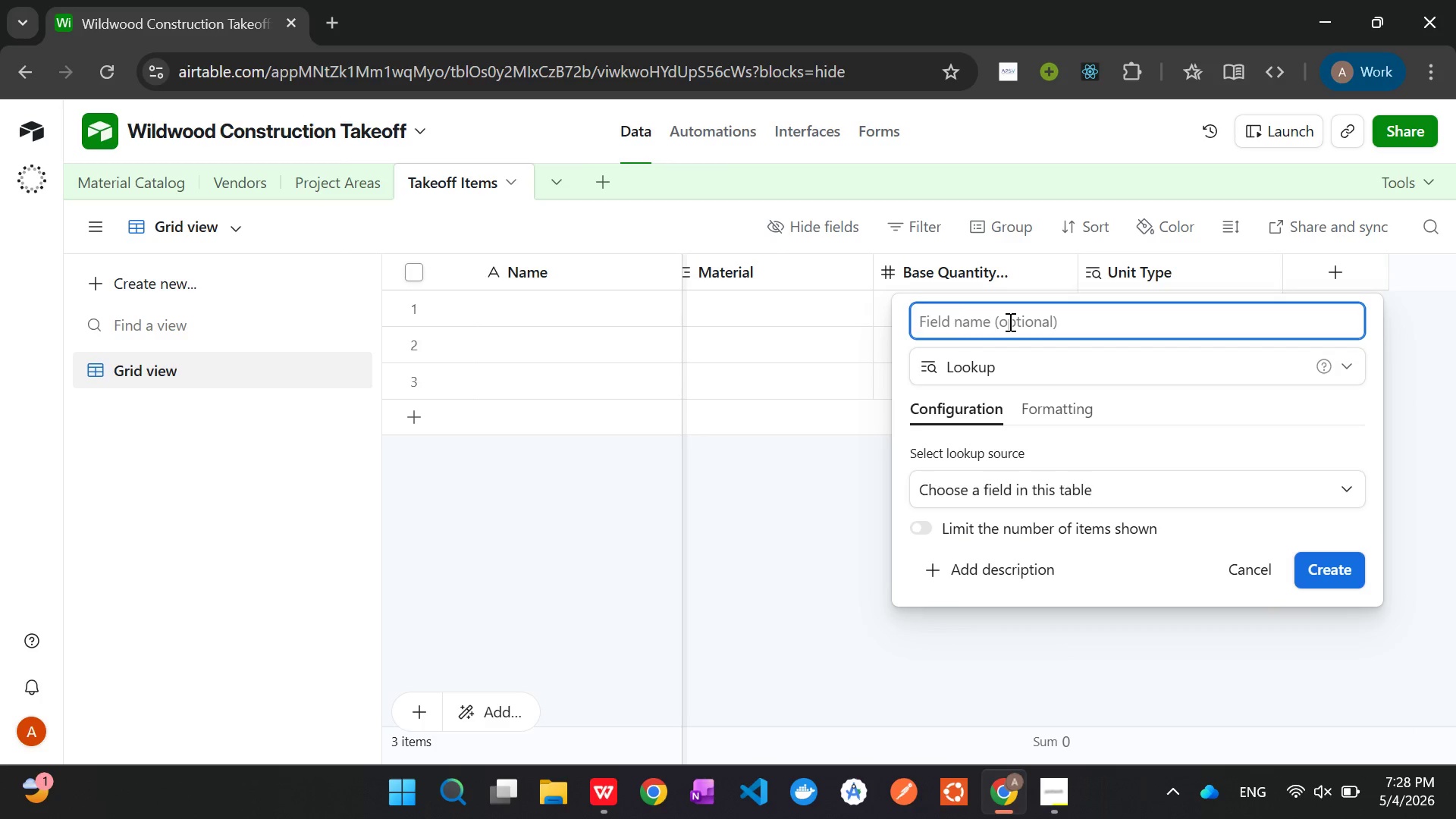 
type(Cata)
key(Backspace)
type(egory)
 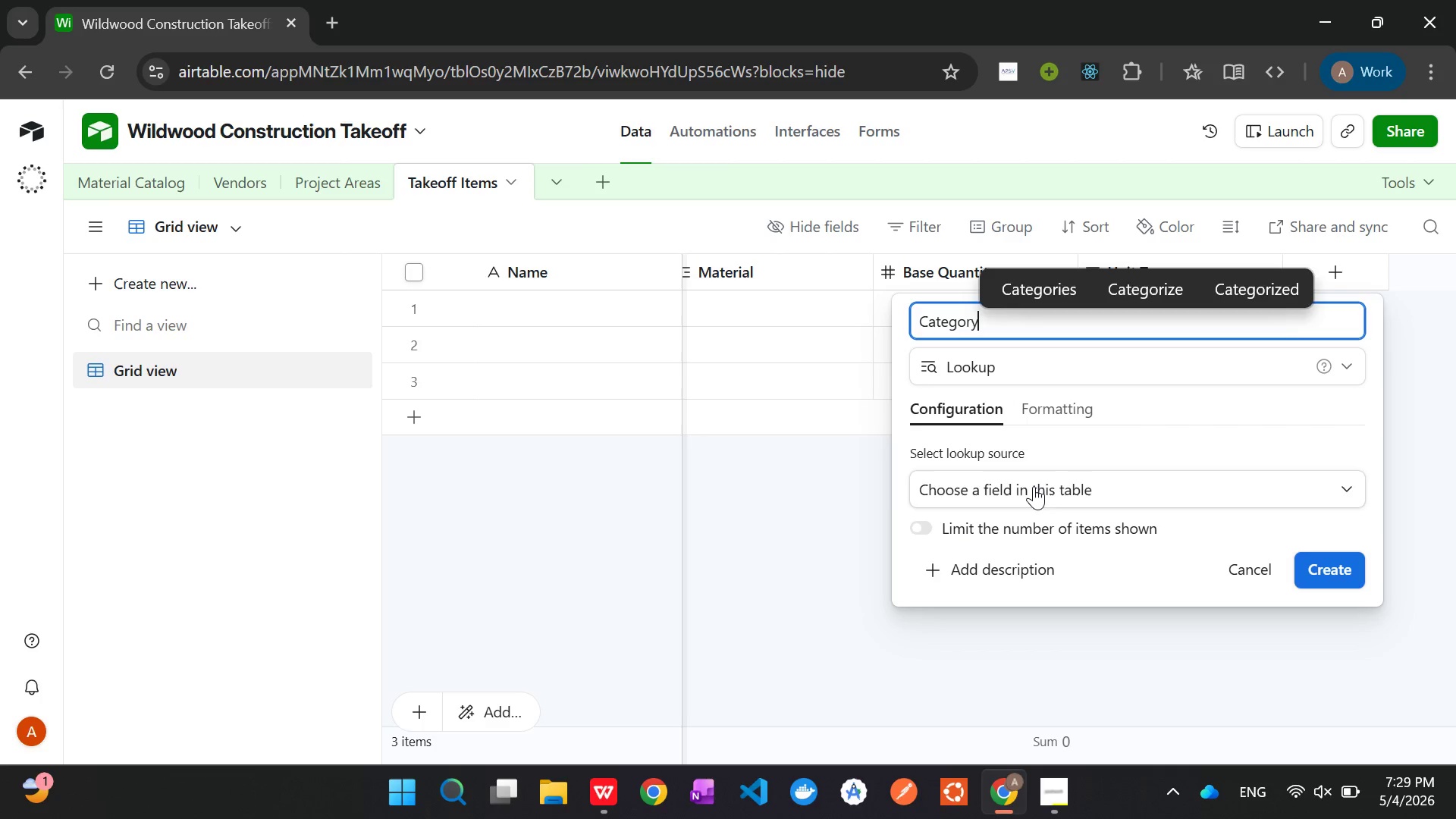 
left_click([1034, 486])
 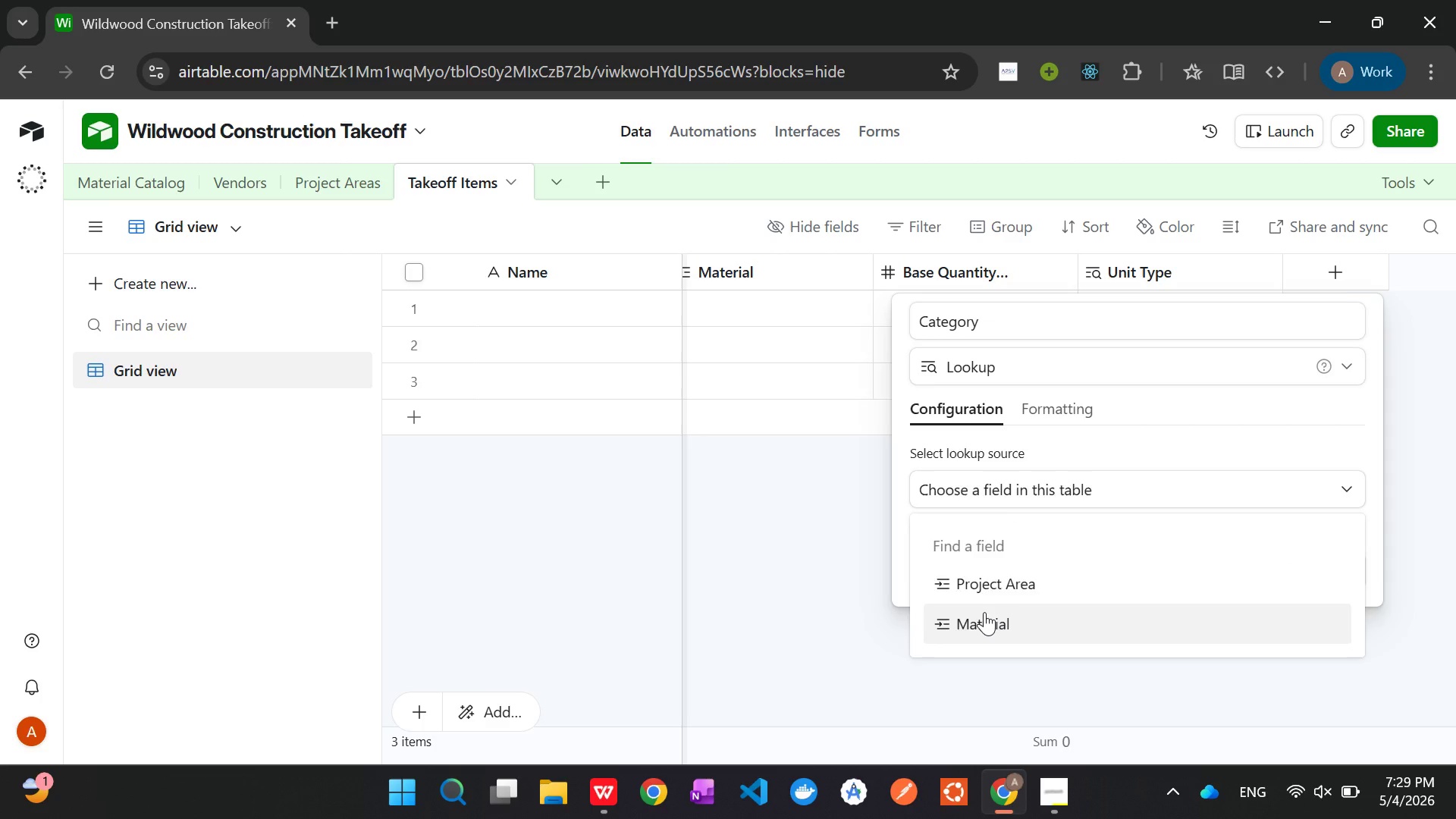 
left_click([984, 612])
 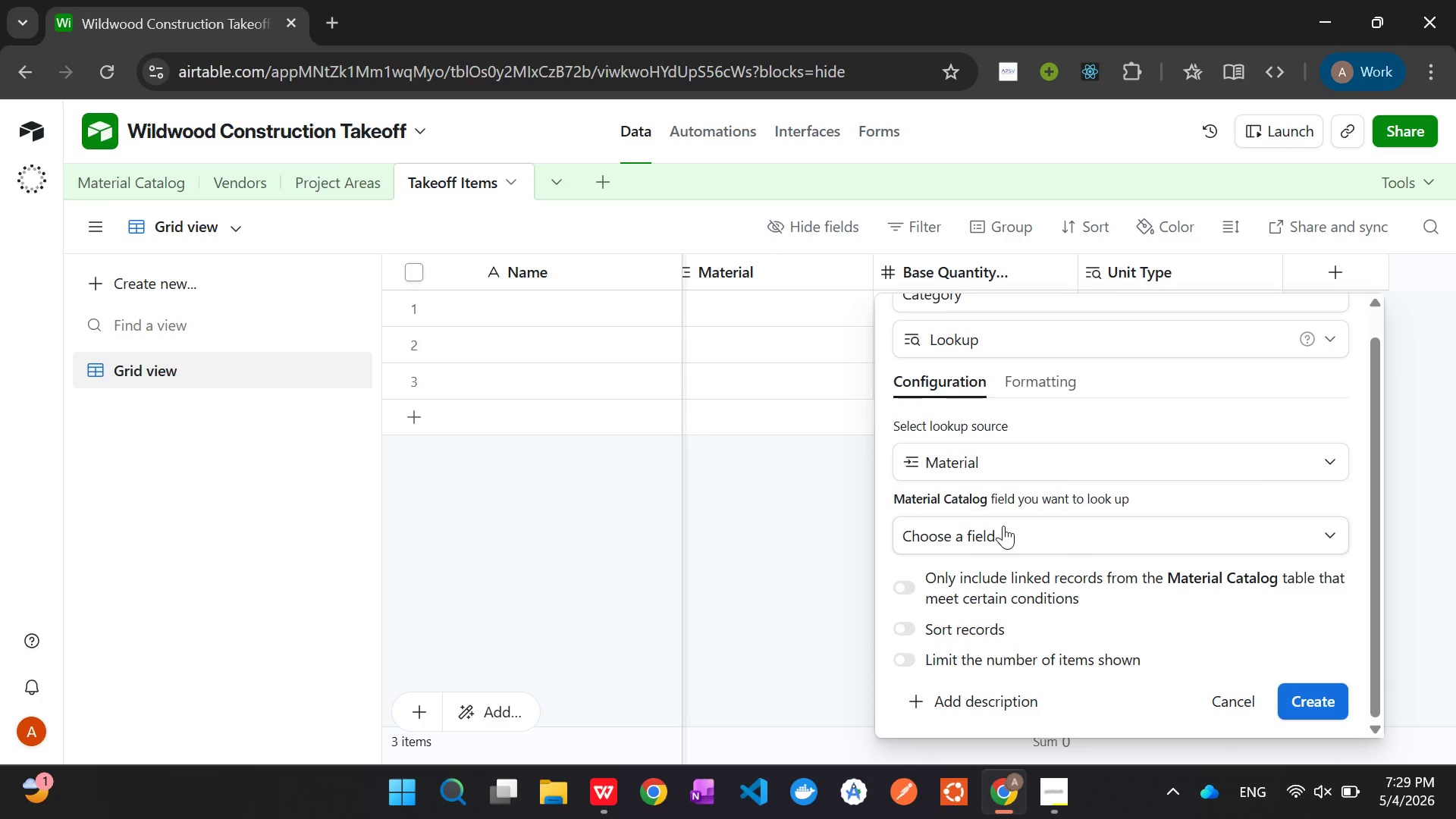 
left_click([1003, 526])
 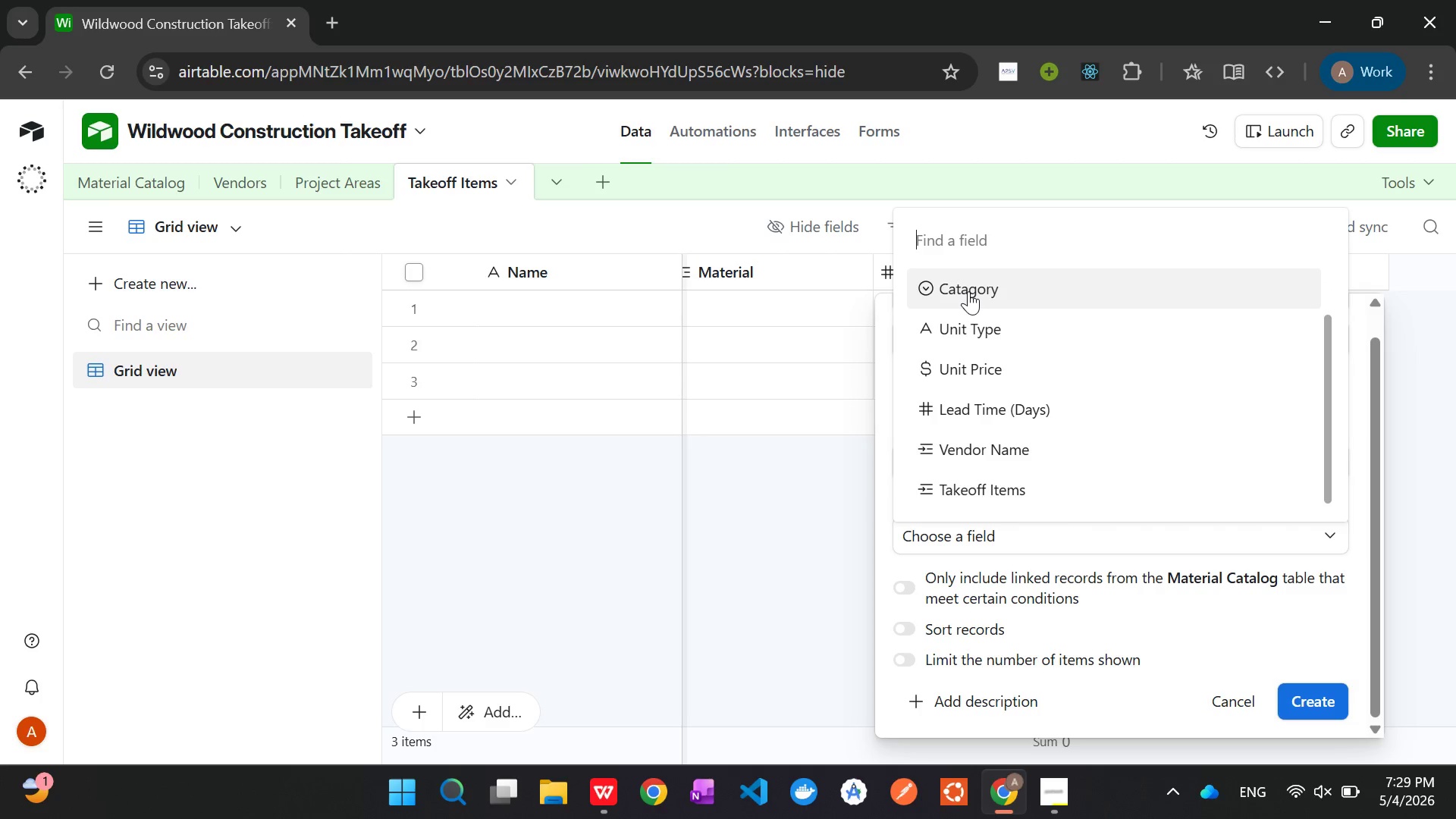 
left_click([968, 291])
 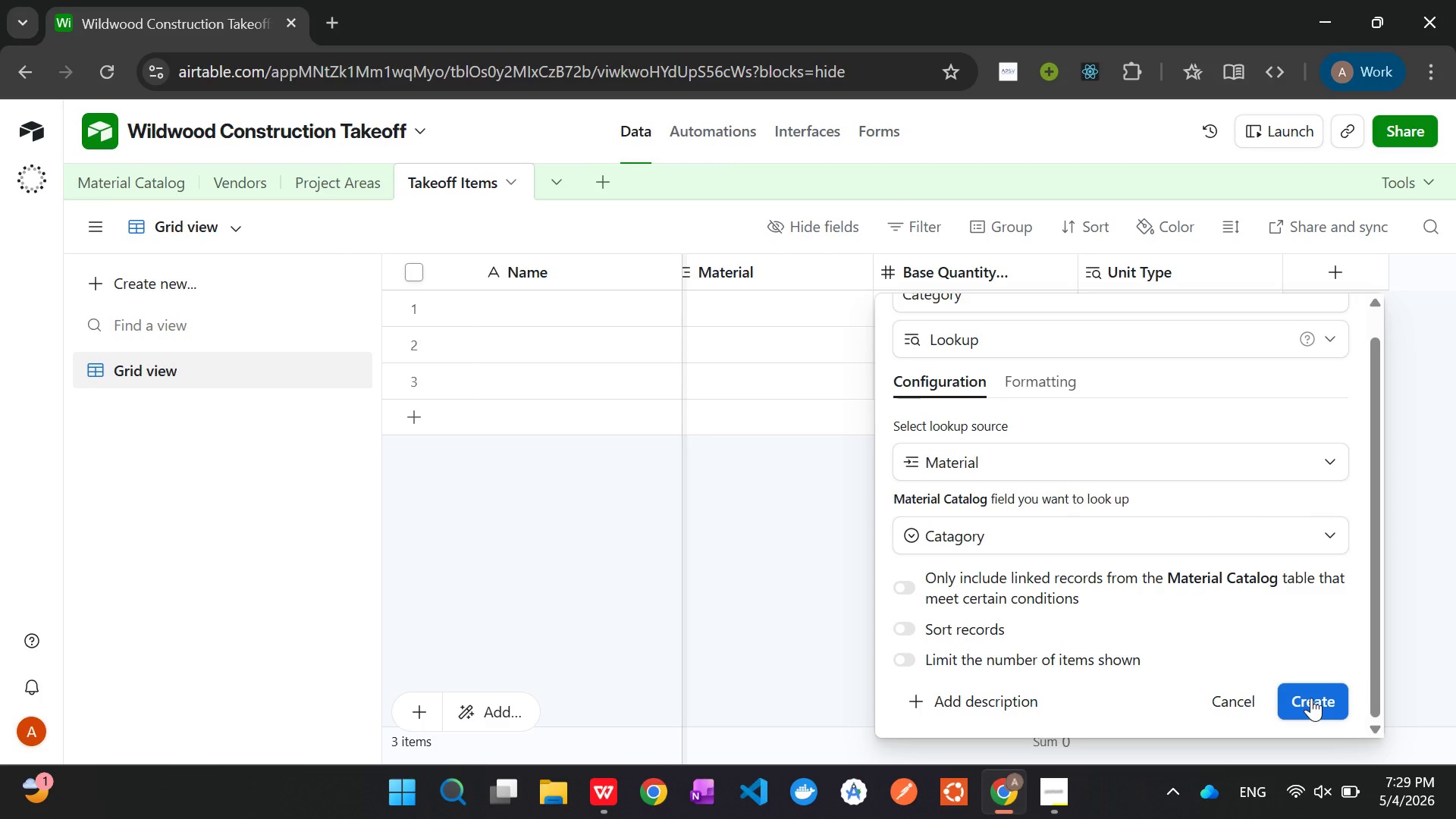 
left_click([1311, 698])
 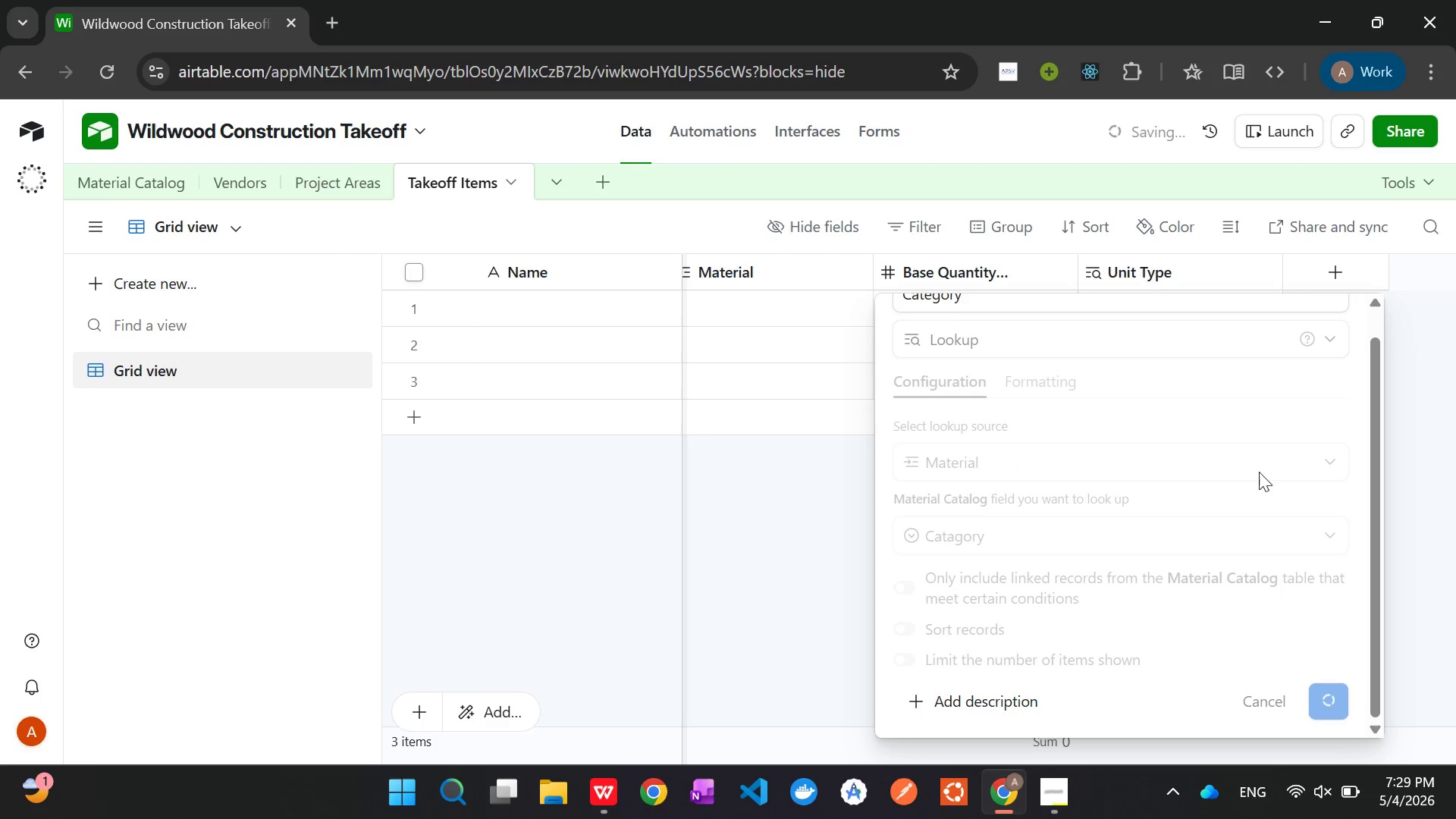 
wait(7.27)
 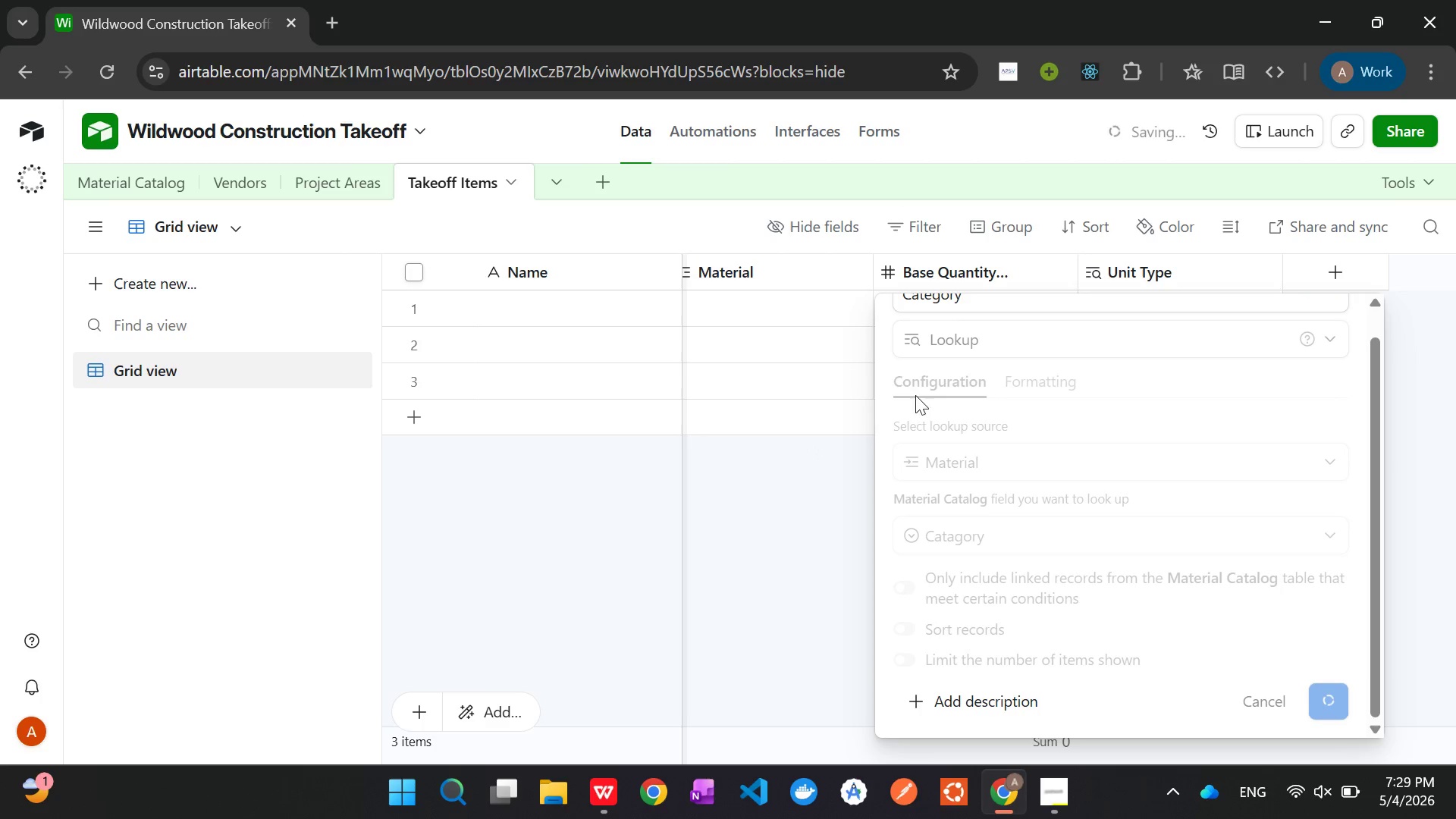 
left_click([1057, 790])